 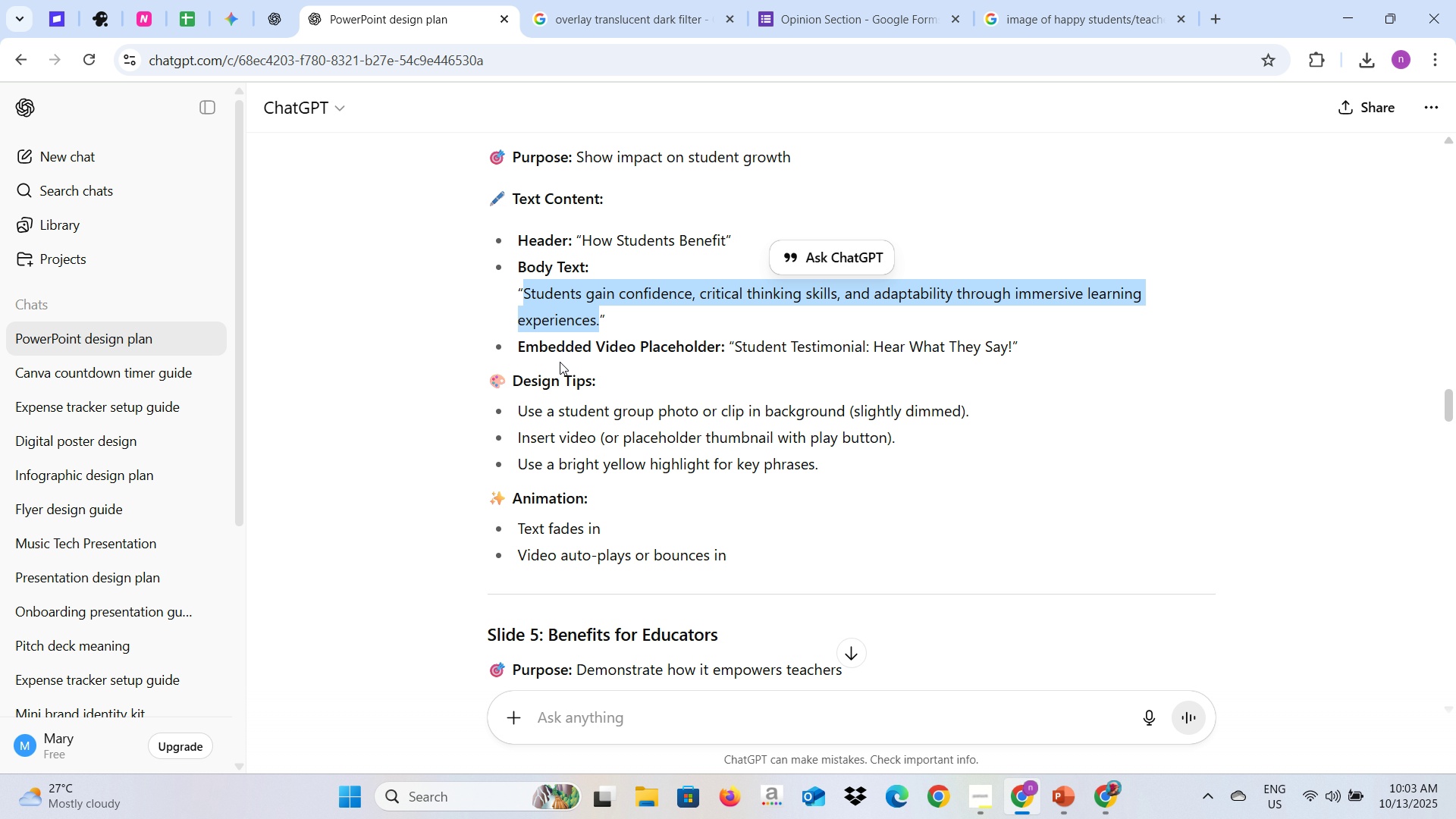 
key(Control+C)
 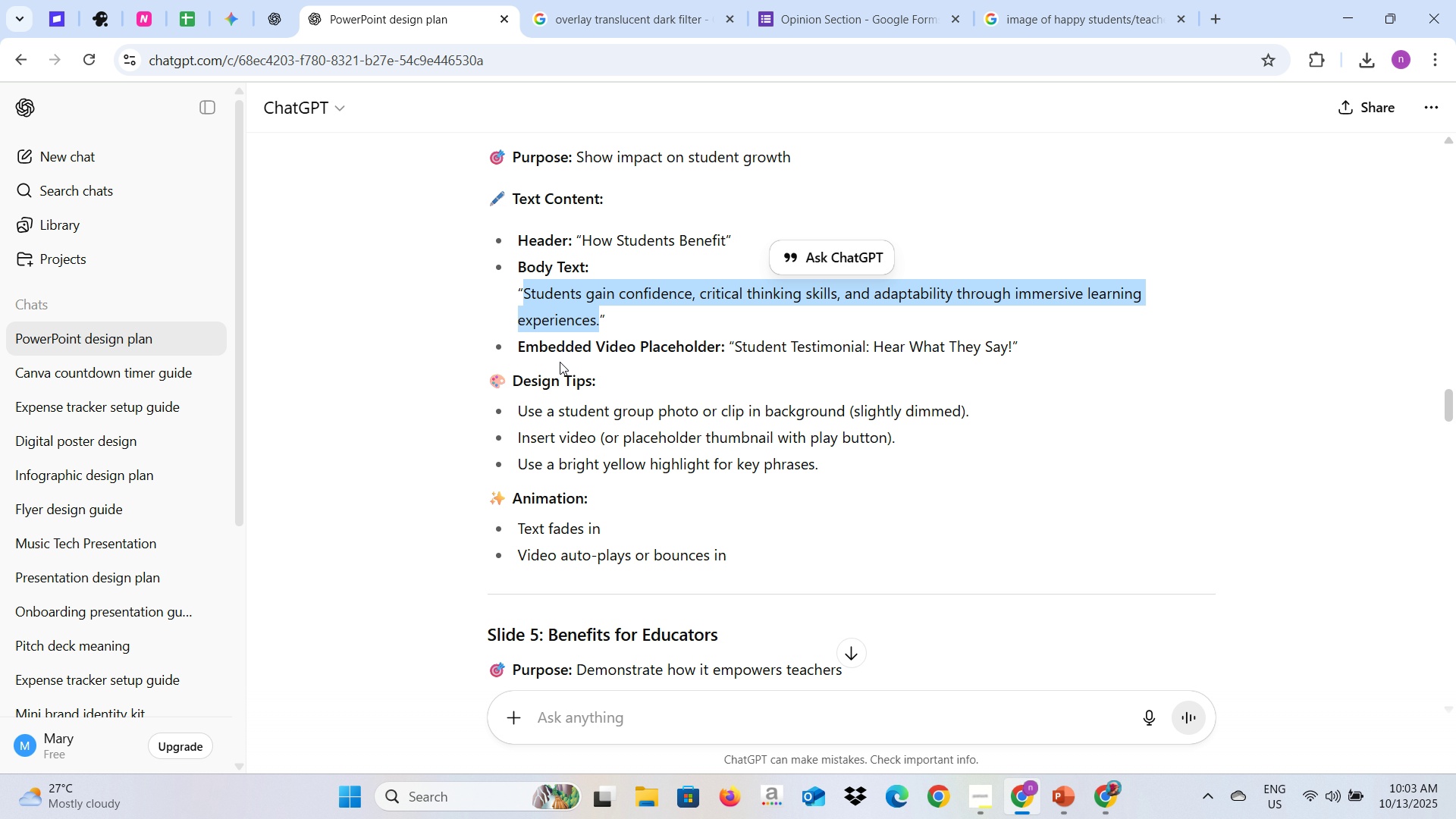 
key(Control+C)
 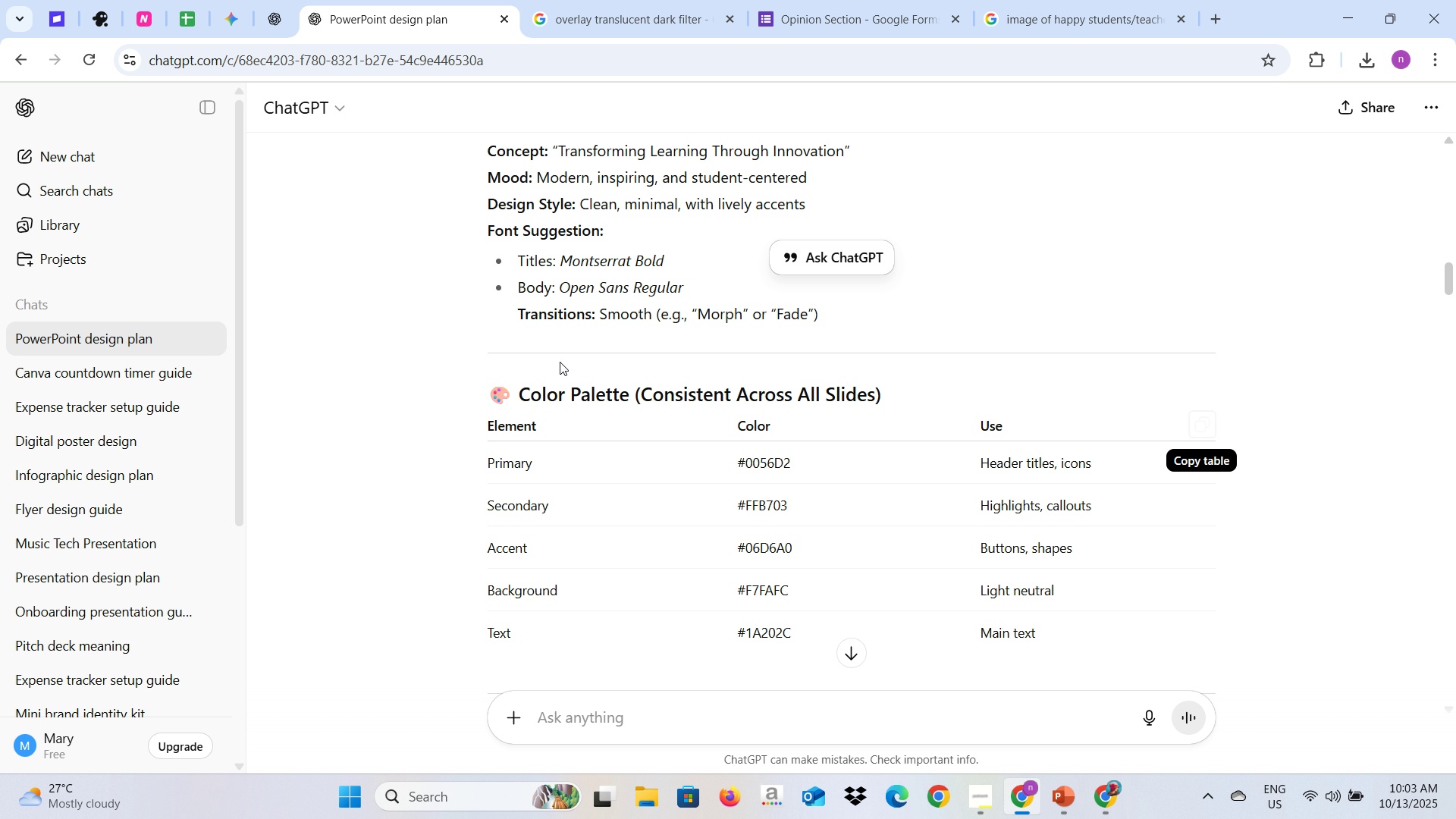 
key(Tab)
 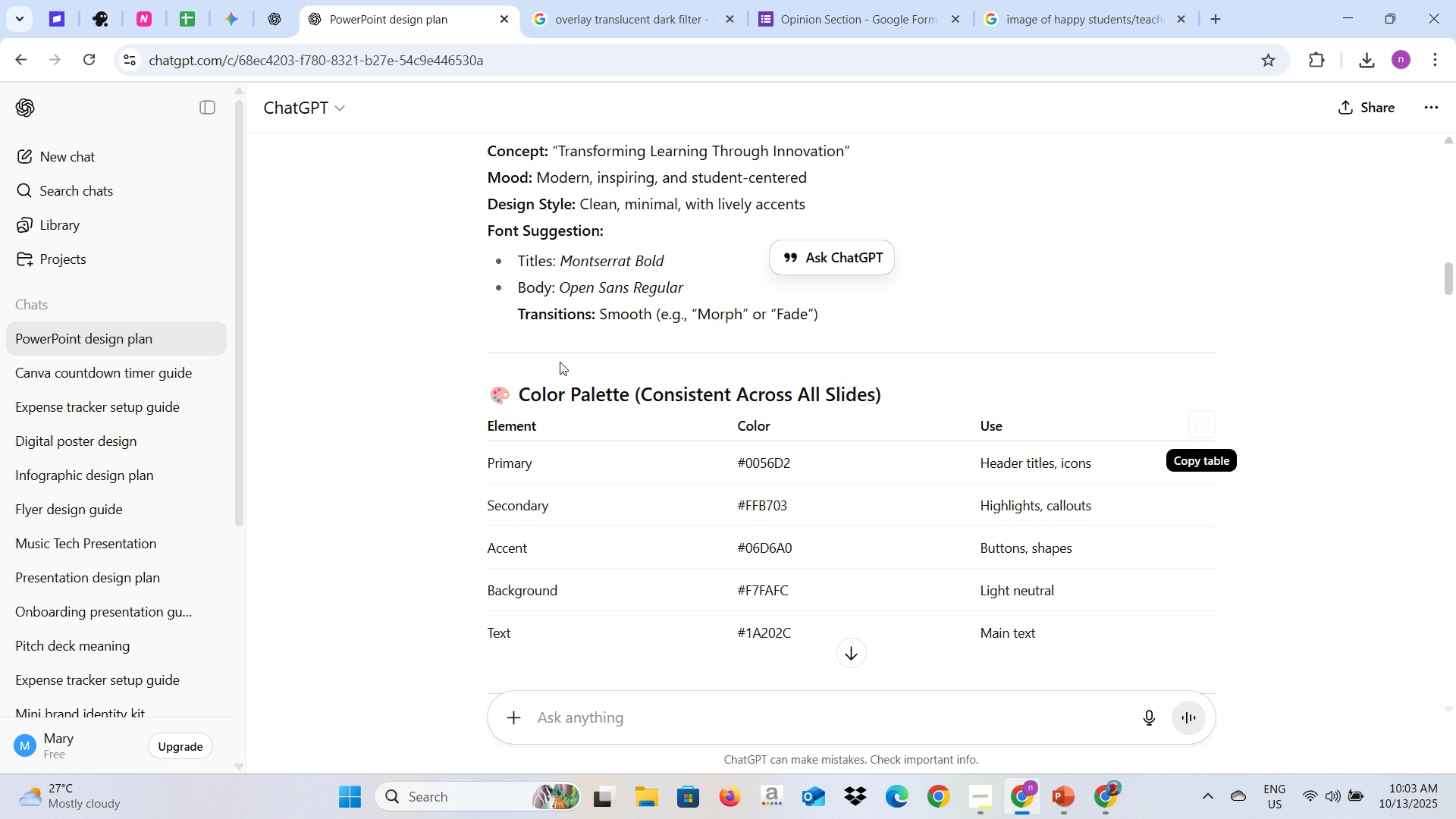 
key(Alt+AltLeft)
 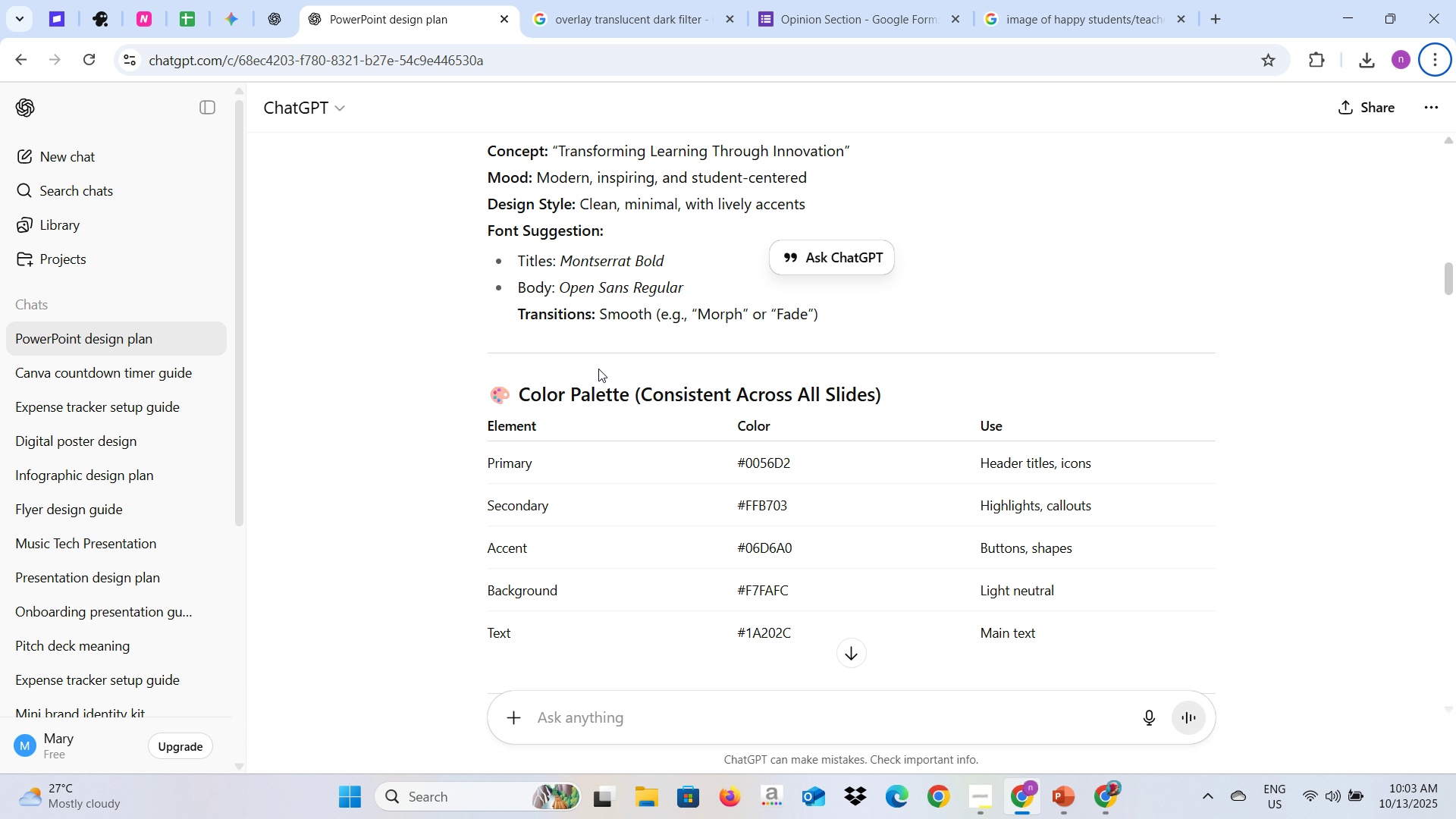 
key(Alt+AltLeft)
 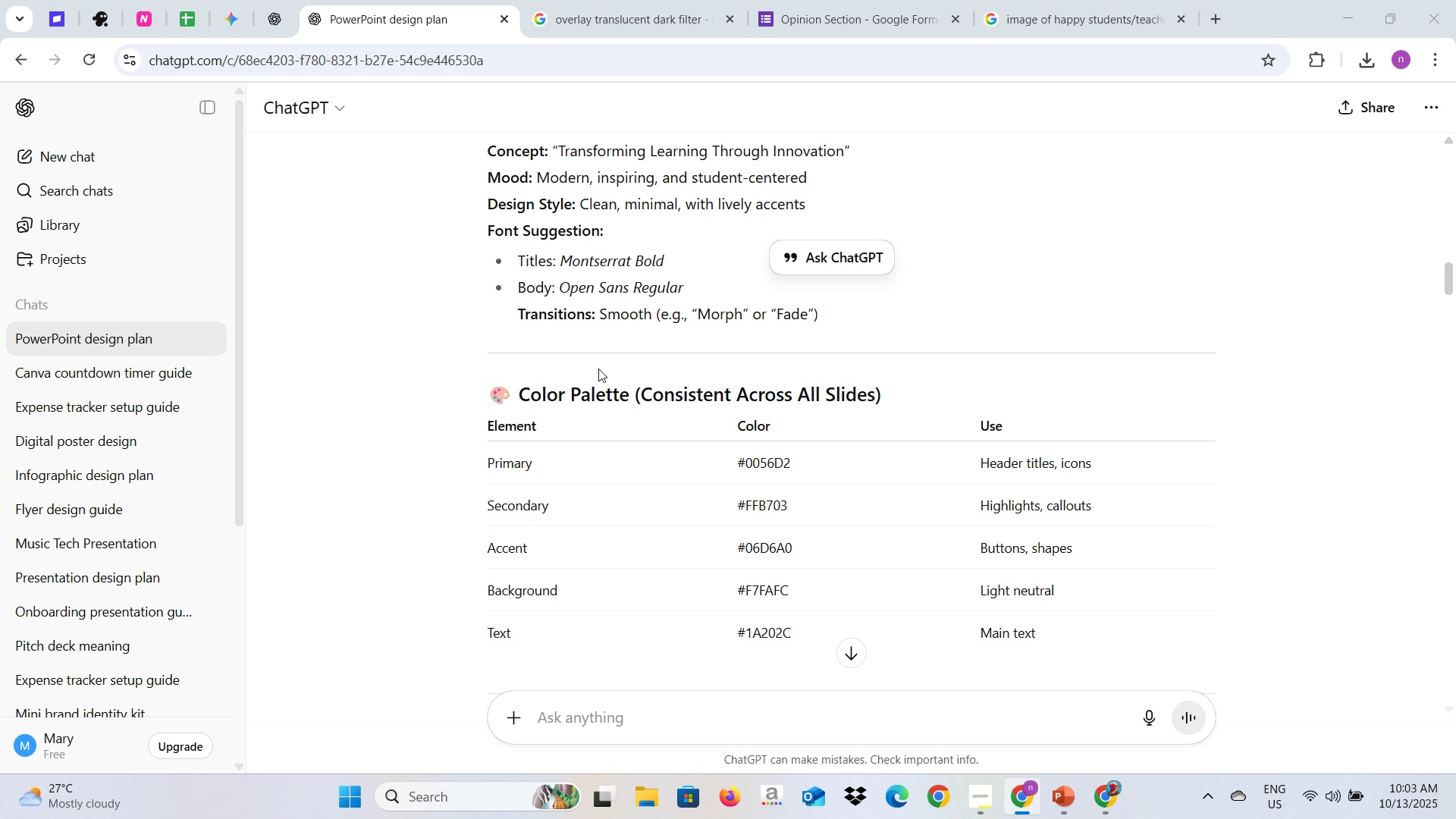 
key(Alt+Tab)
 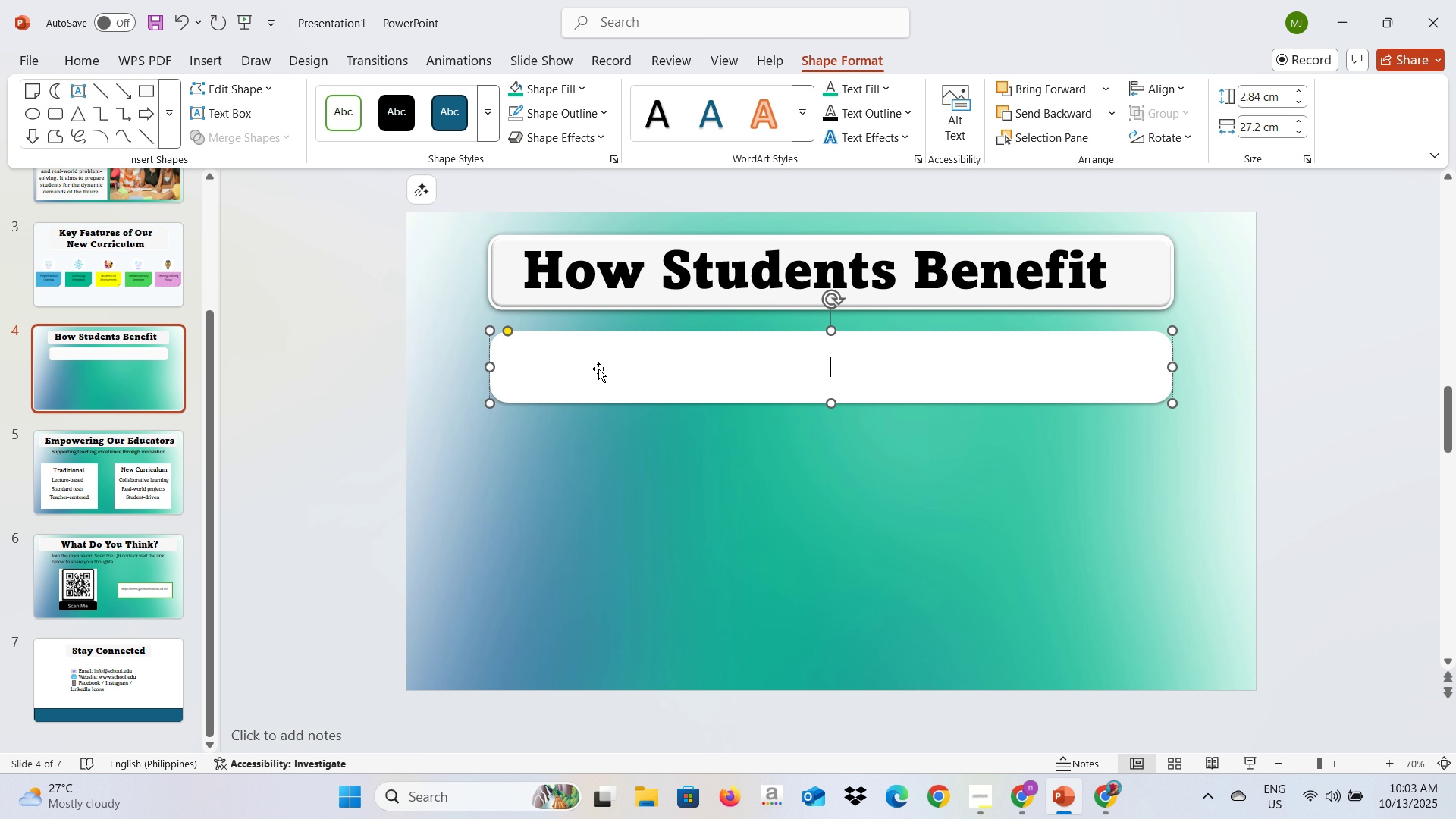 
key(Control+V)
 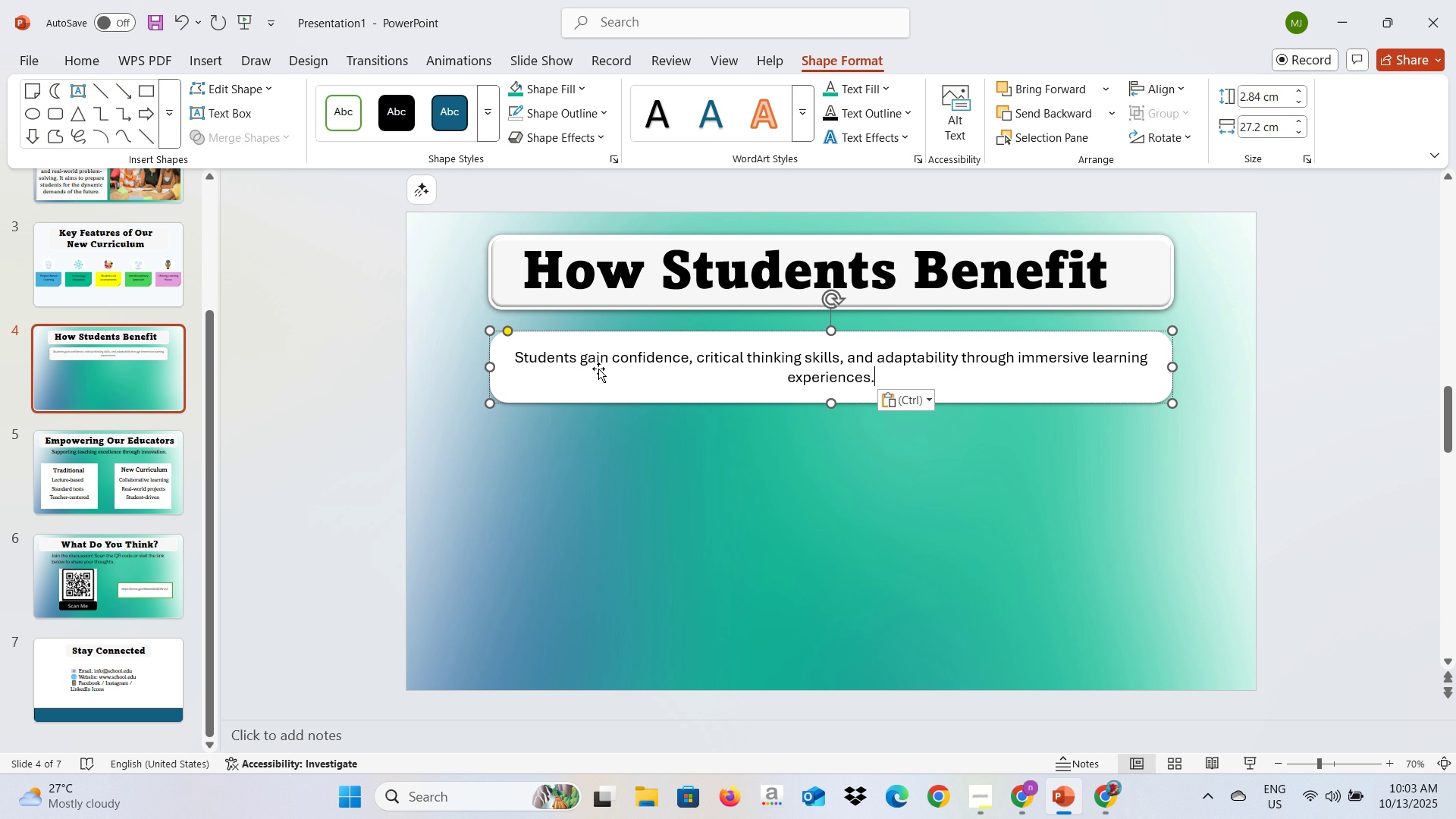 
key(Control+A)
 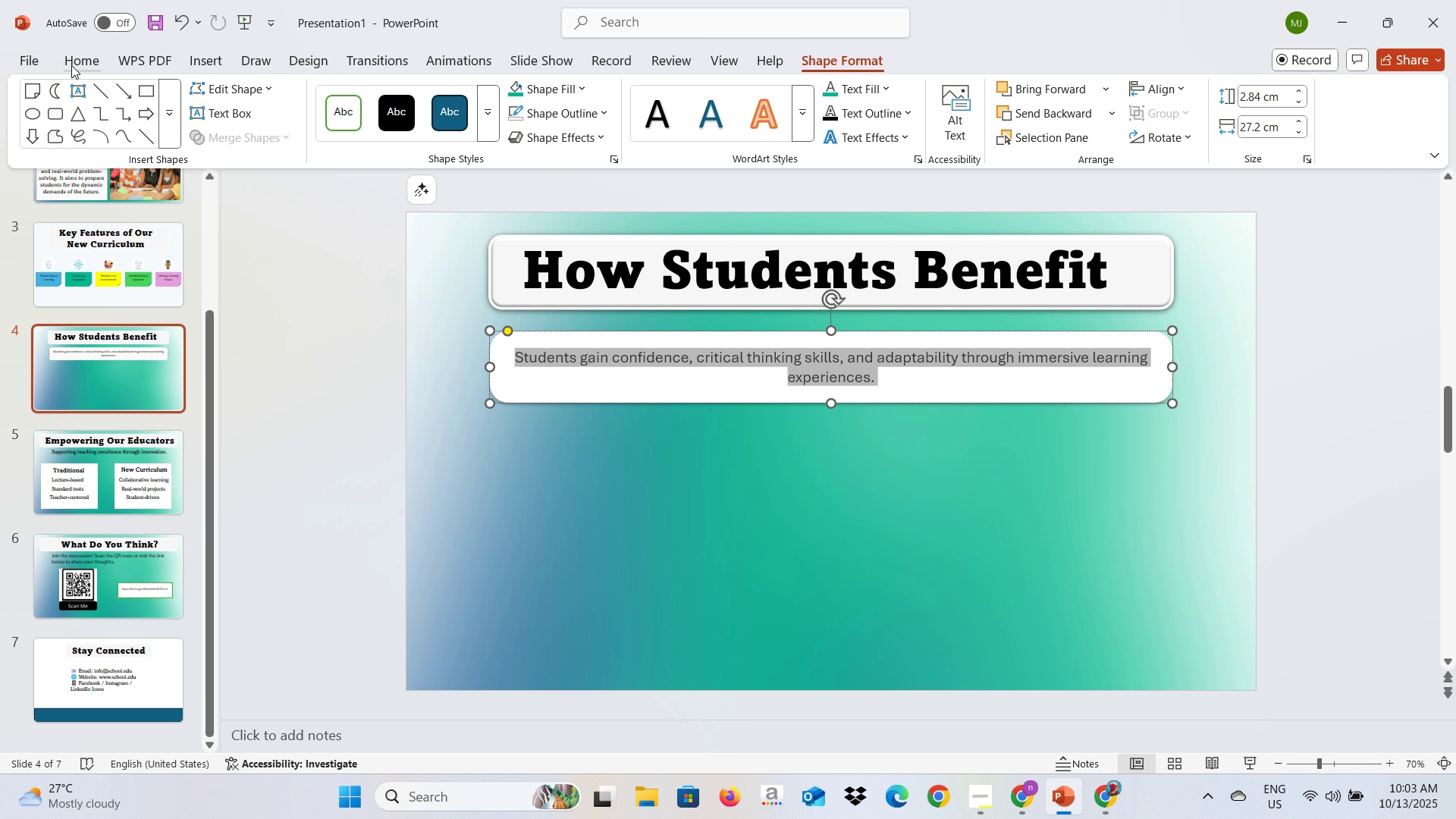 
left_click([67, 65])
 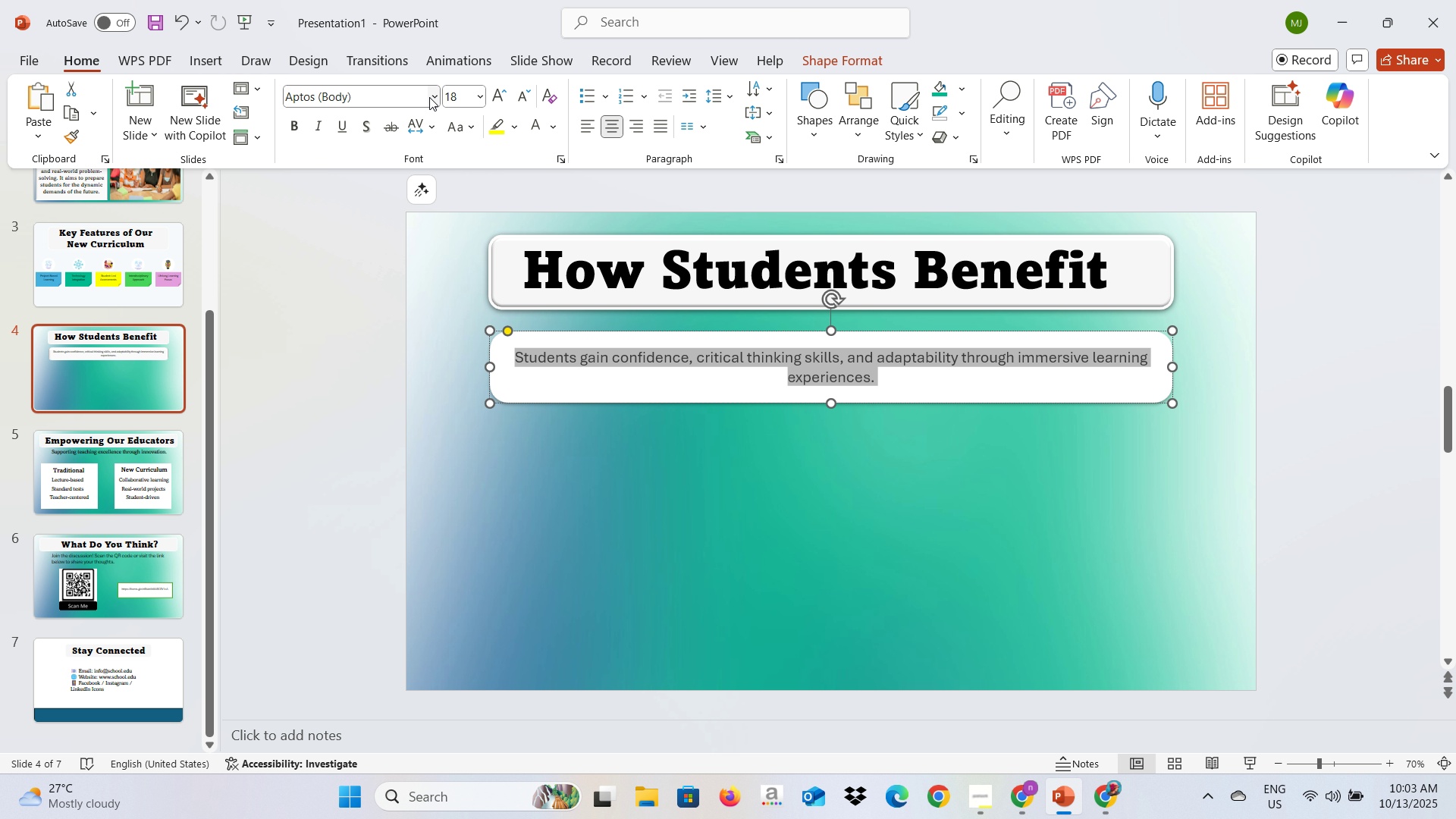 
left_click([429, 98])
 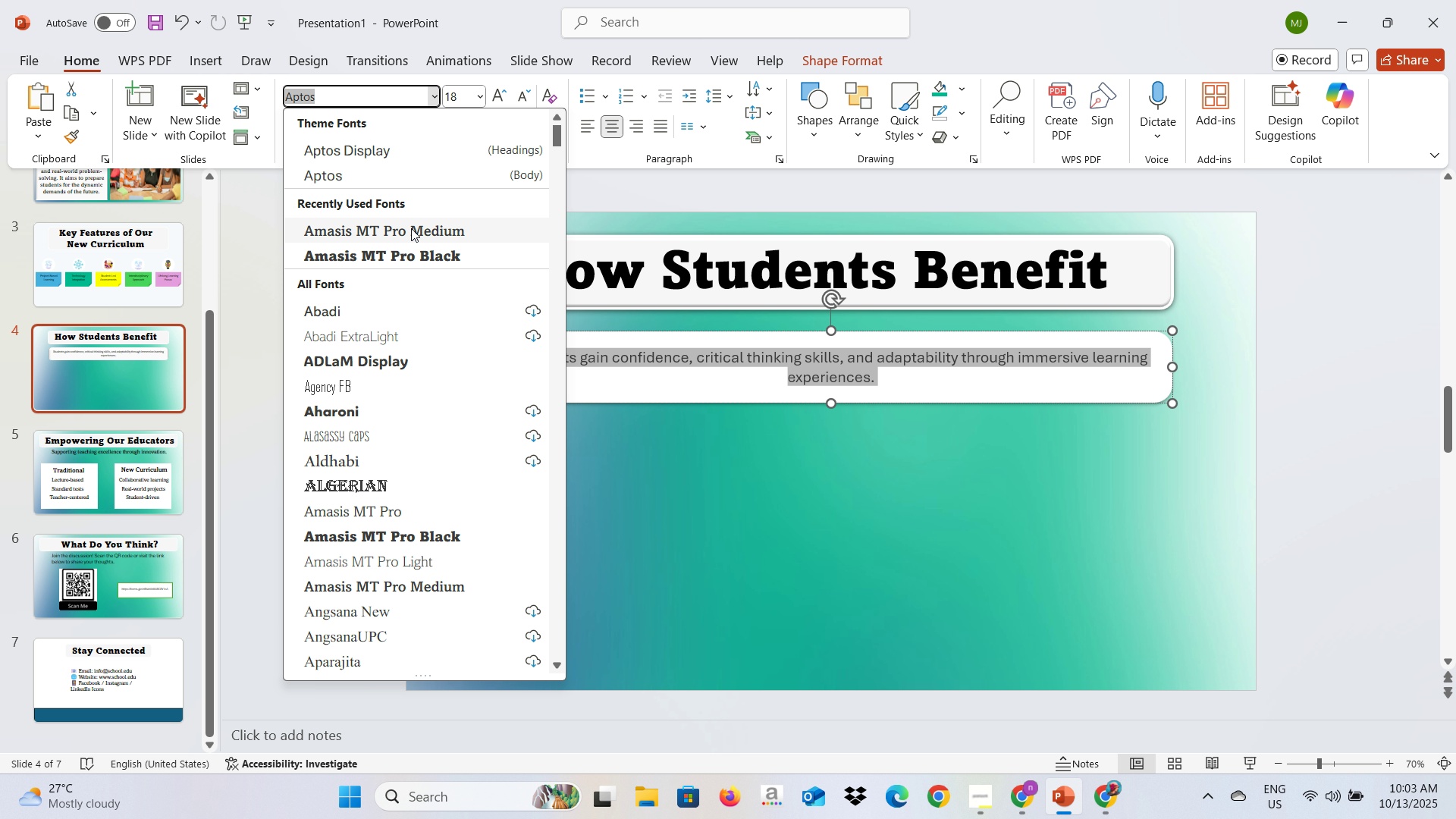 
left_click([411, 228])
 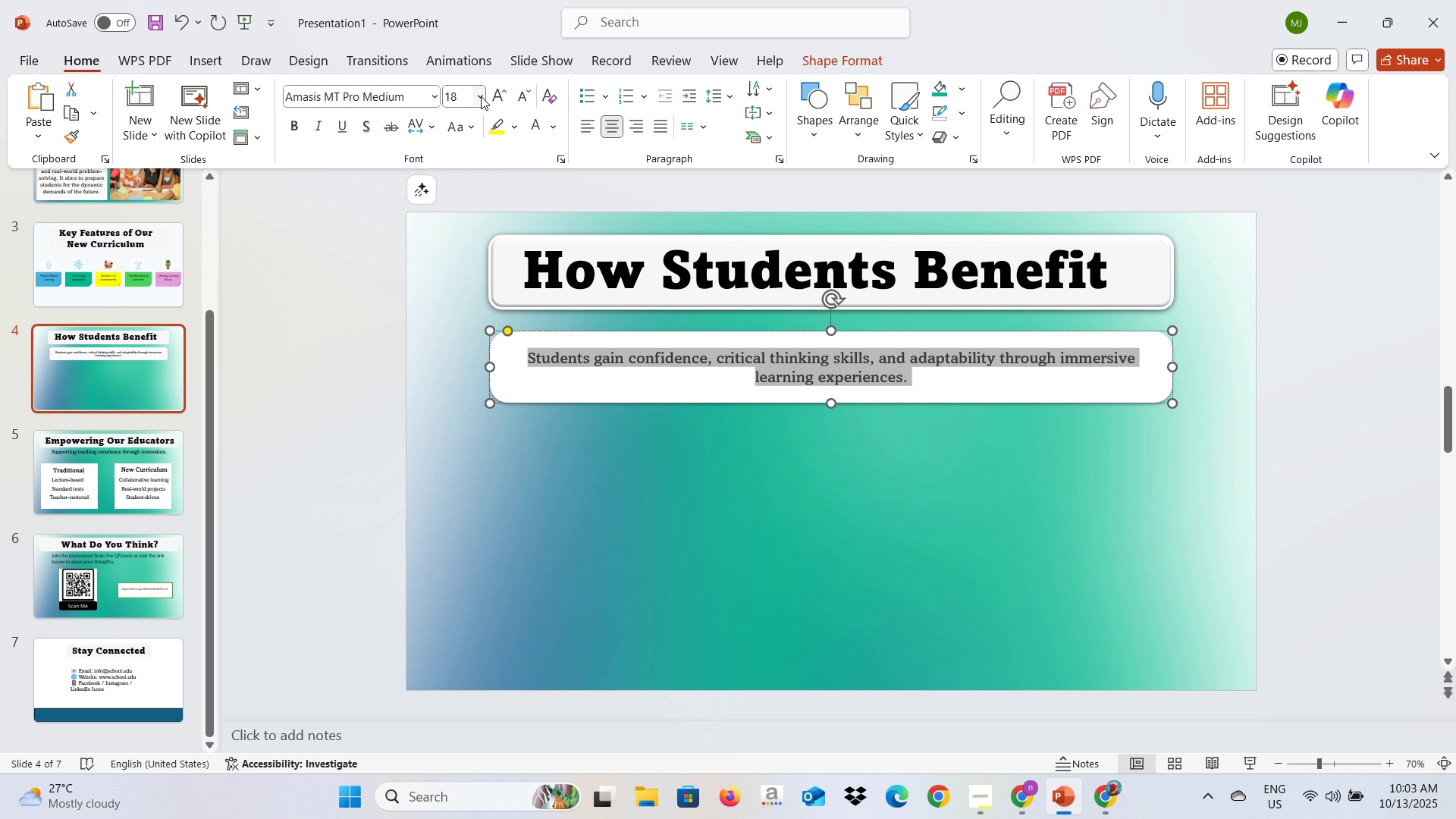 
left_click([482, 96])
 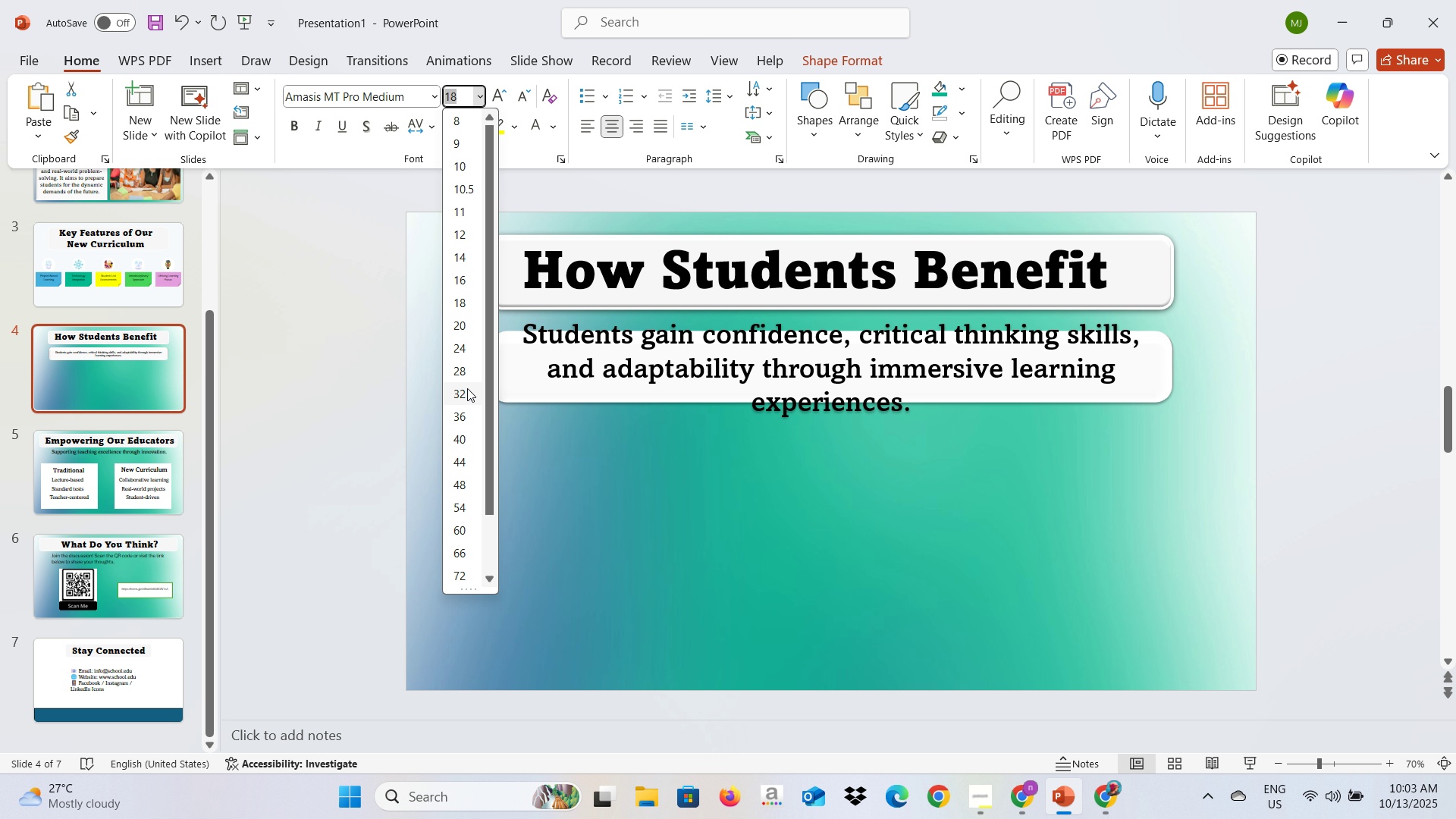 
left_click([467, 388])
 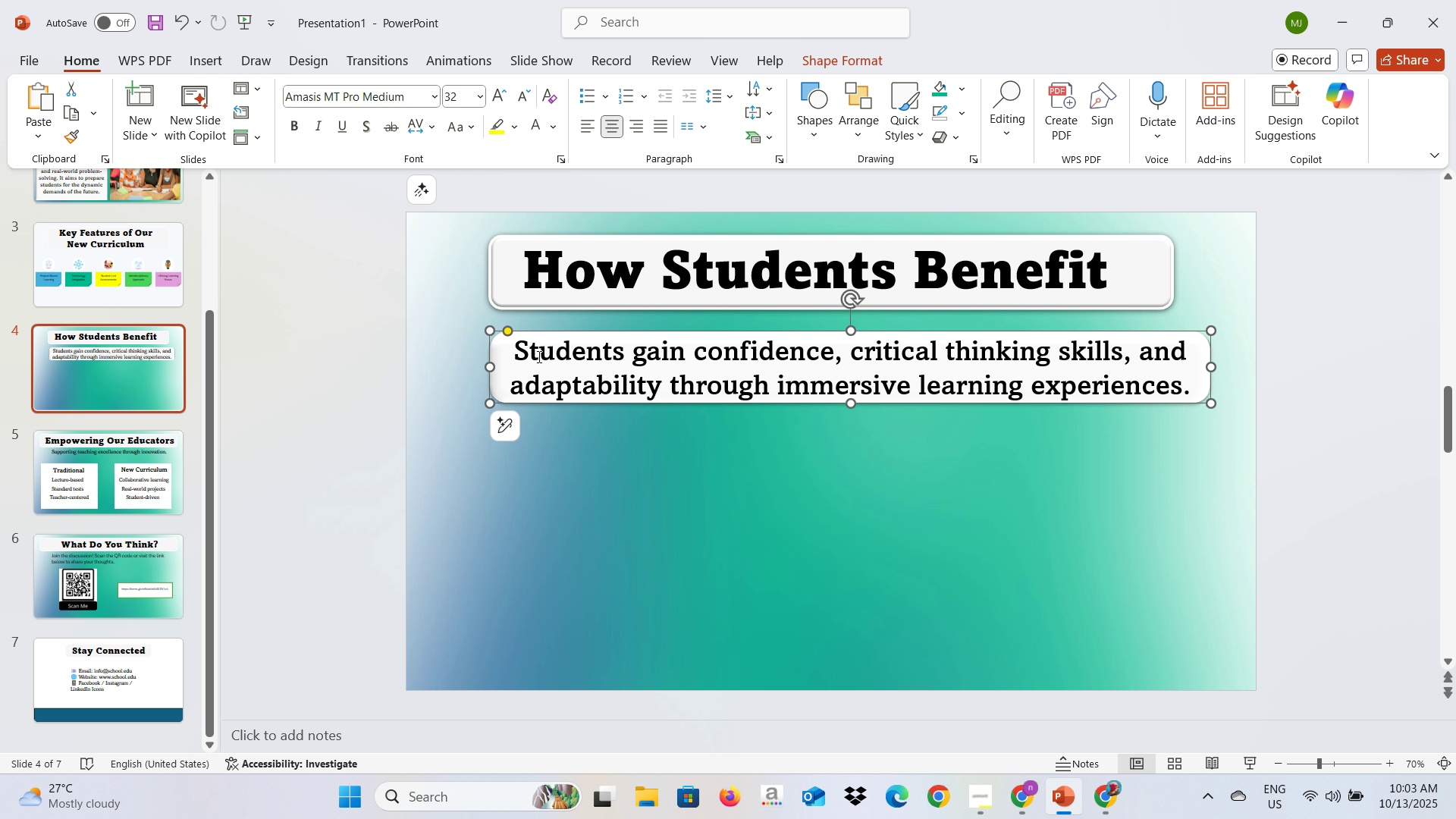 
wait(8.17)
 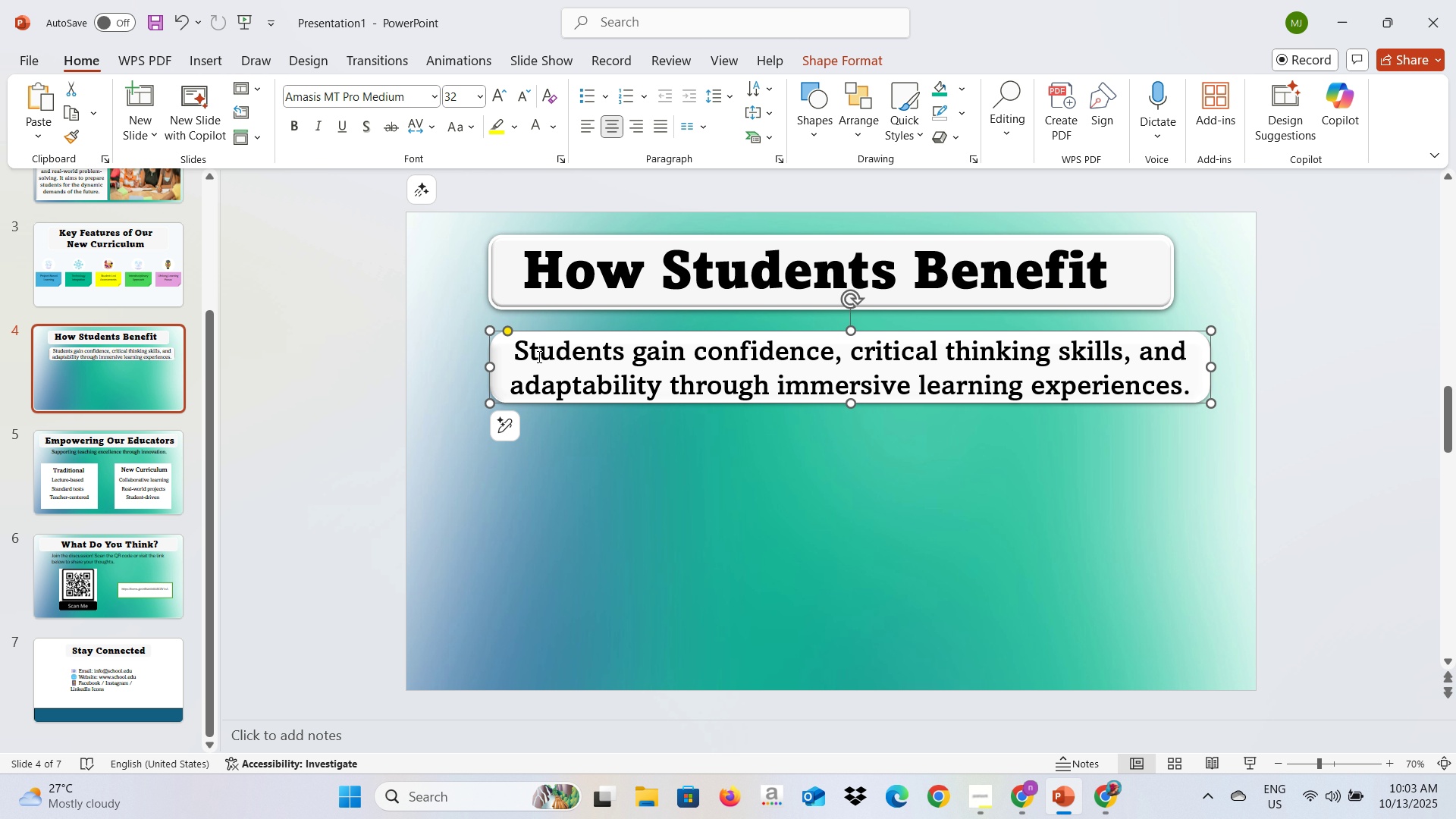 
left_click([341, 467])
 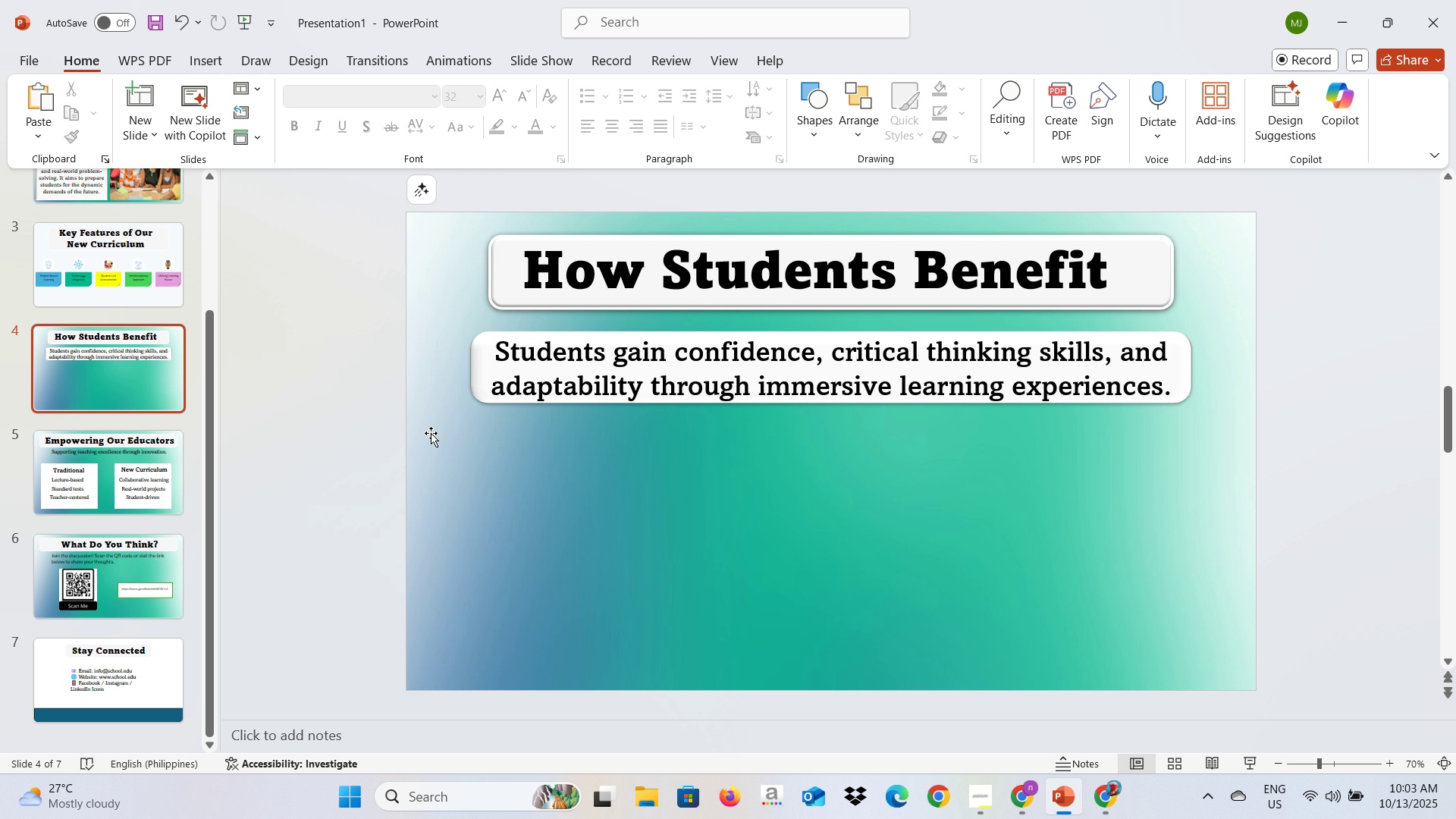 
key(Alt+AltLeft)
 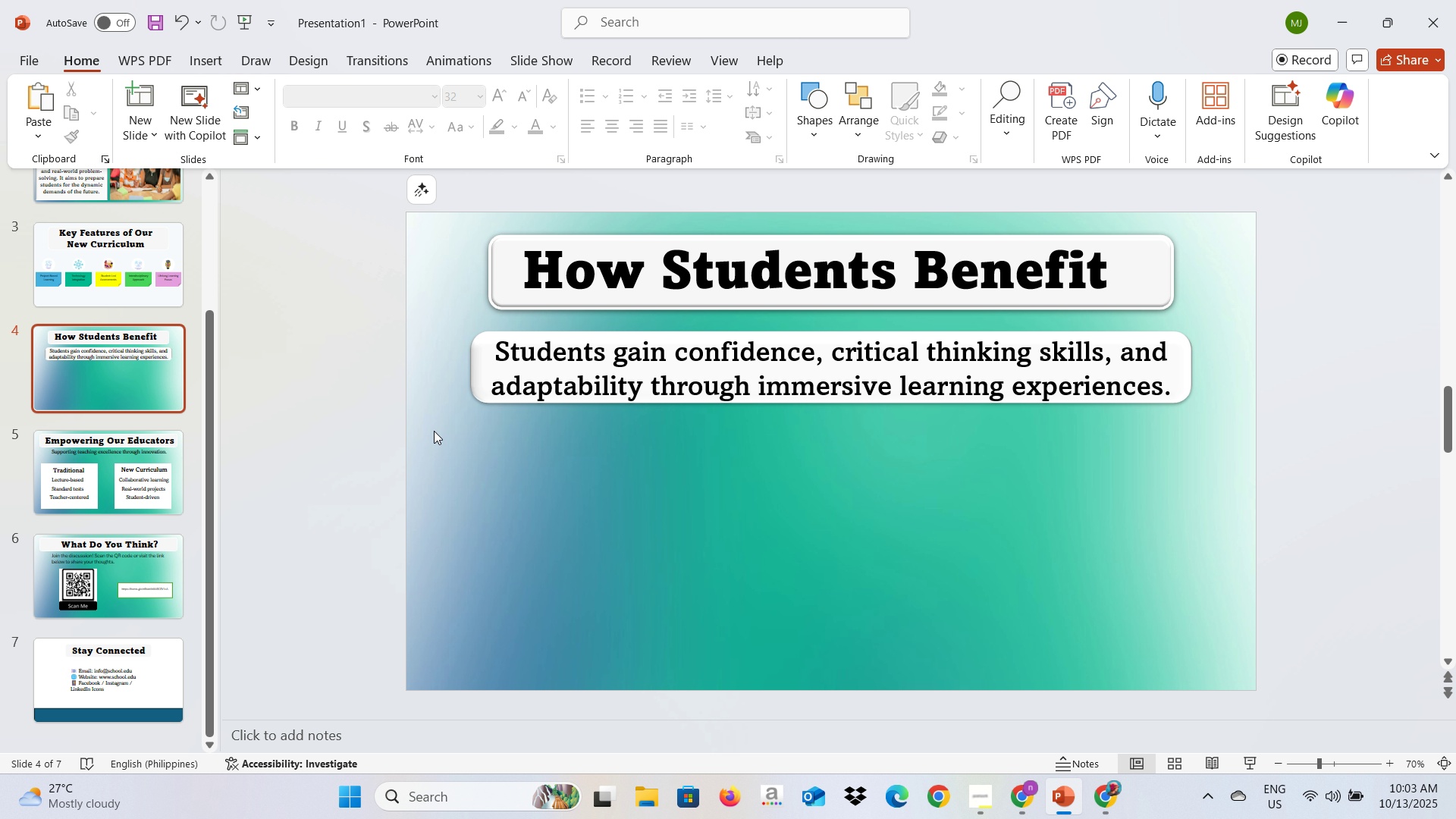 
key(Alt+Tab)
 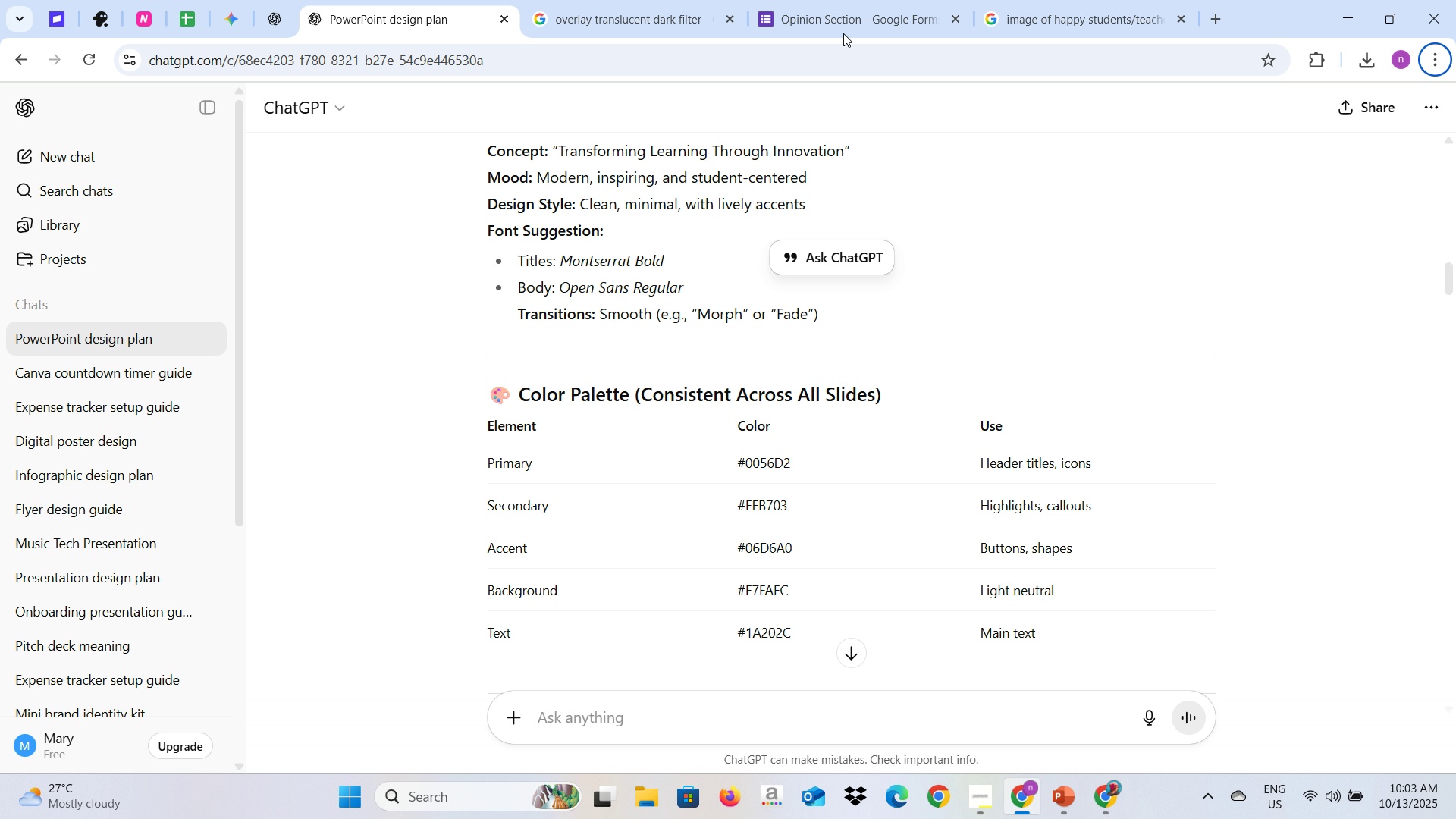 
key(Alt+Tab)
 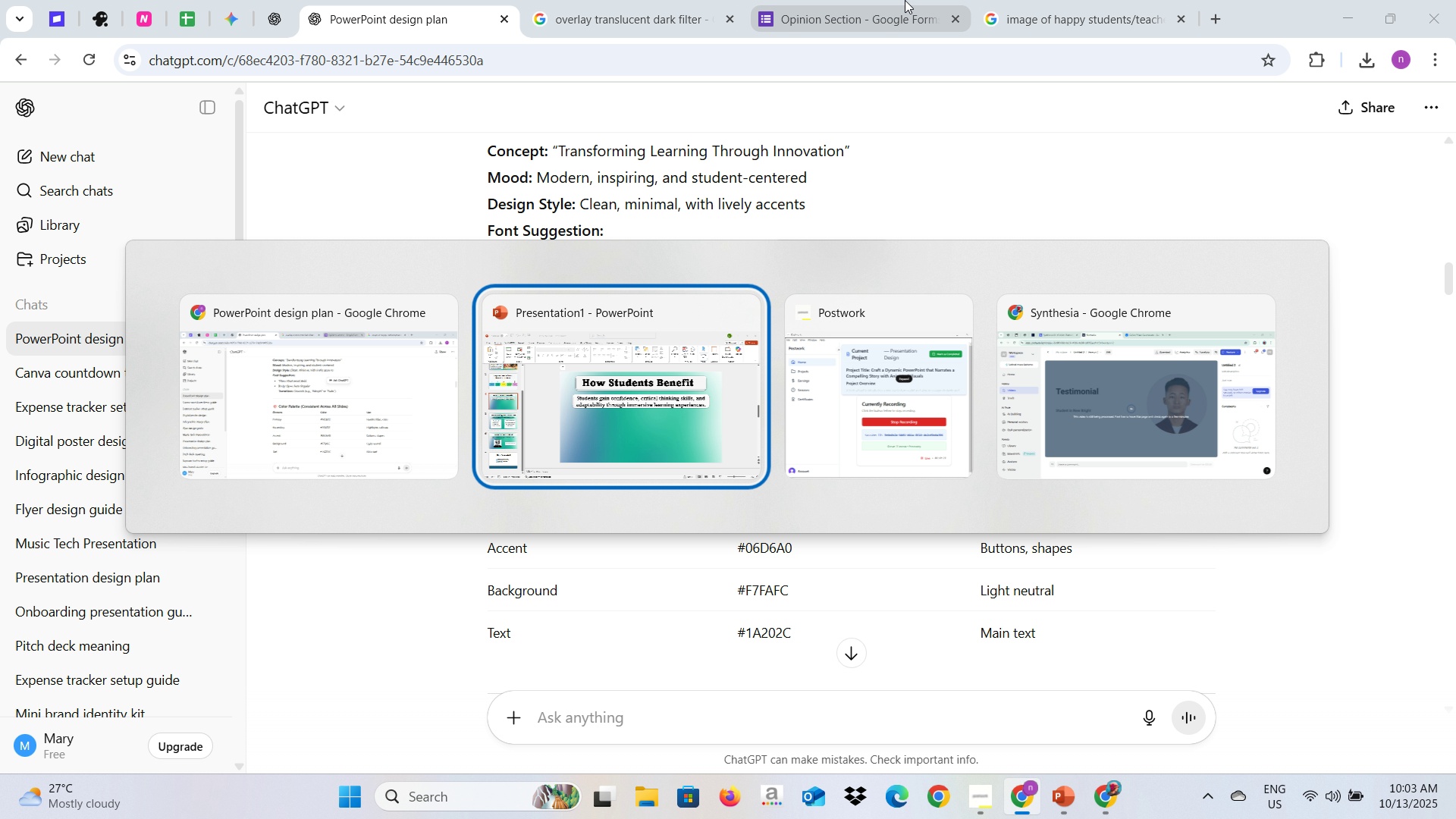 
key(Alt+Tab)
 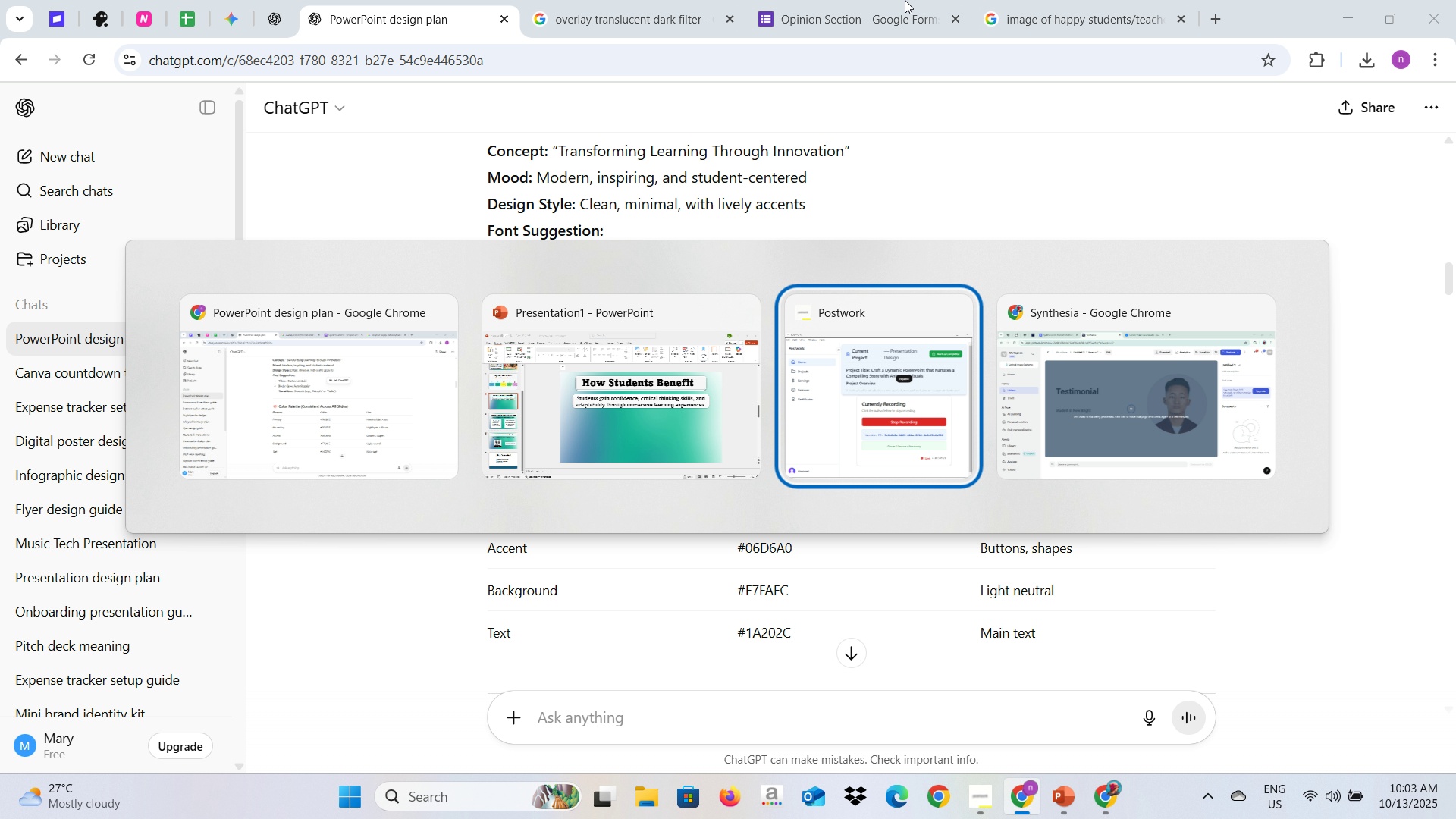 
key(Alt+Tab)
 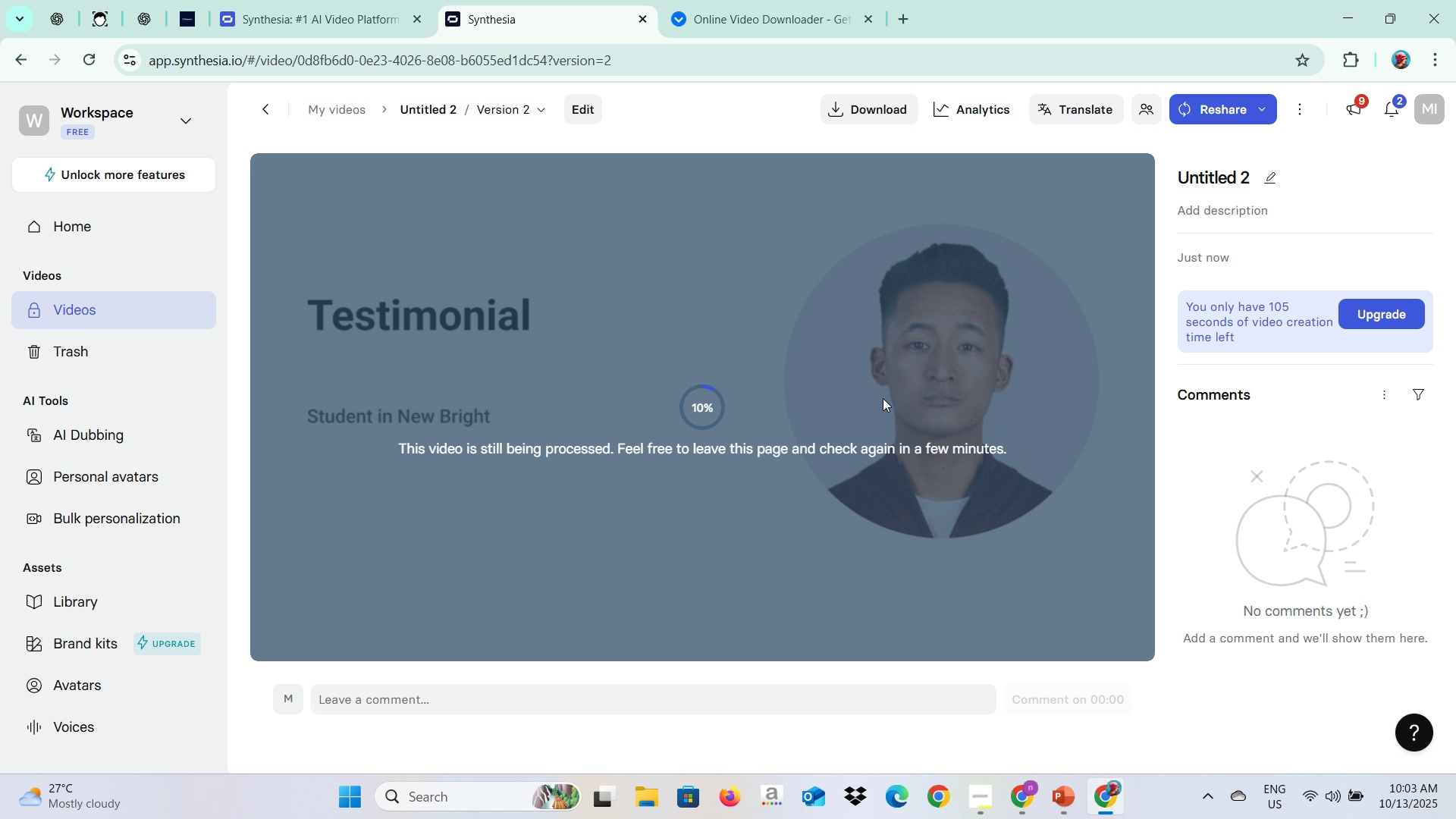 
wait(5.4)
 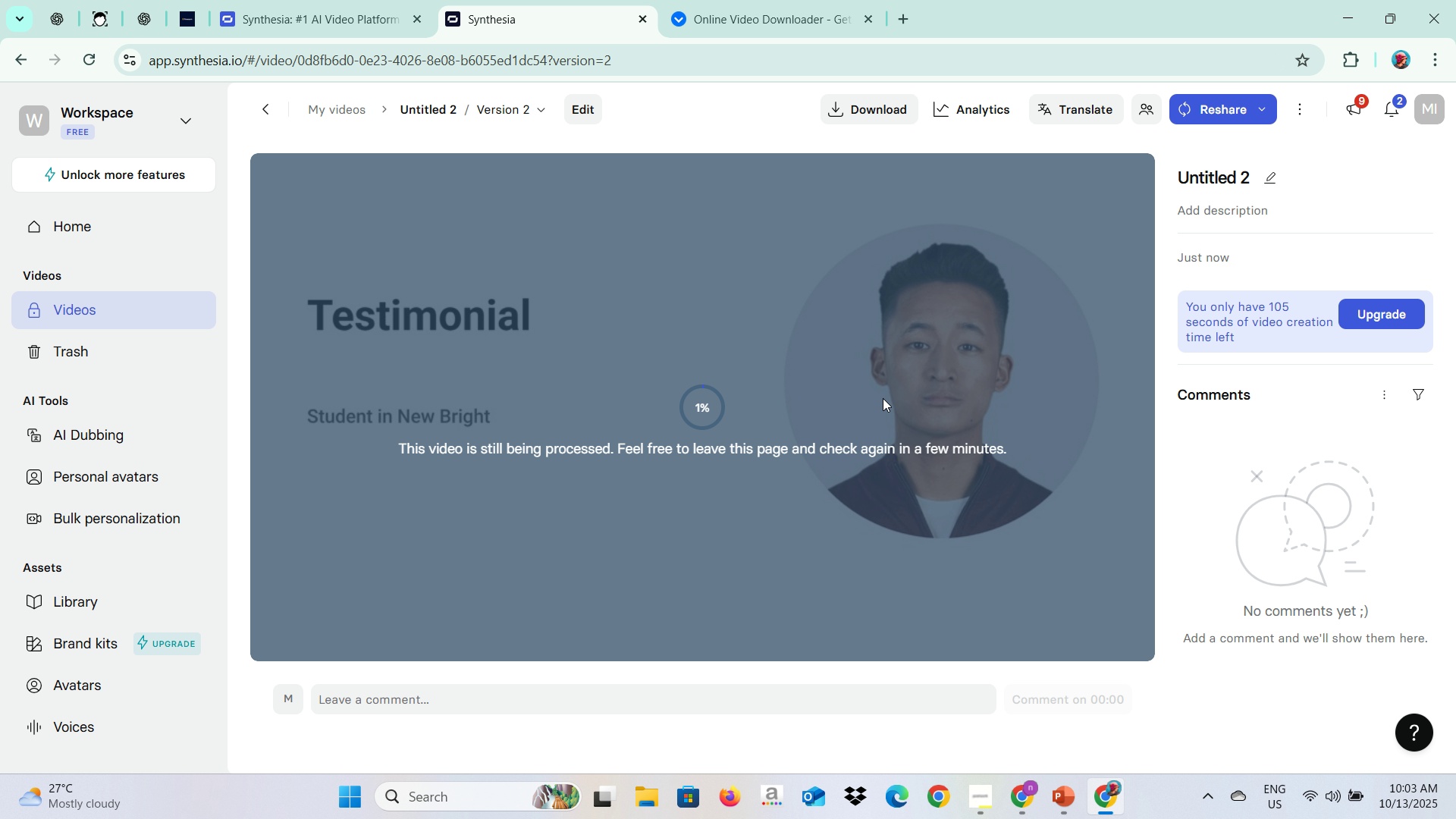 
key(Alt+Tab)
 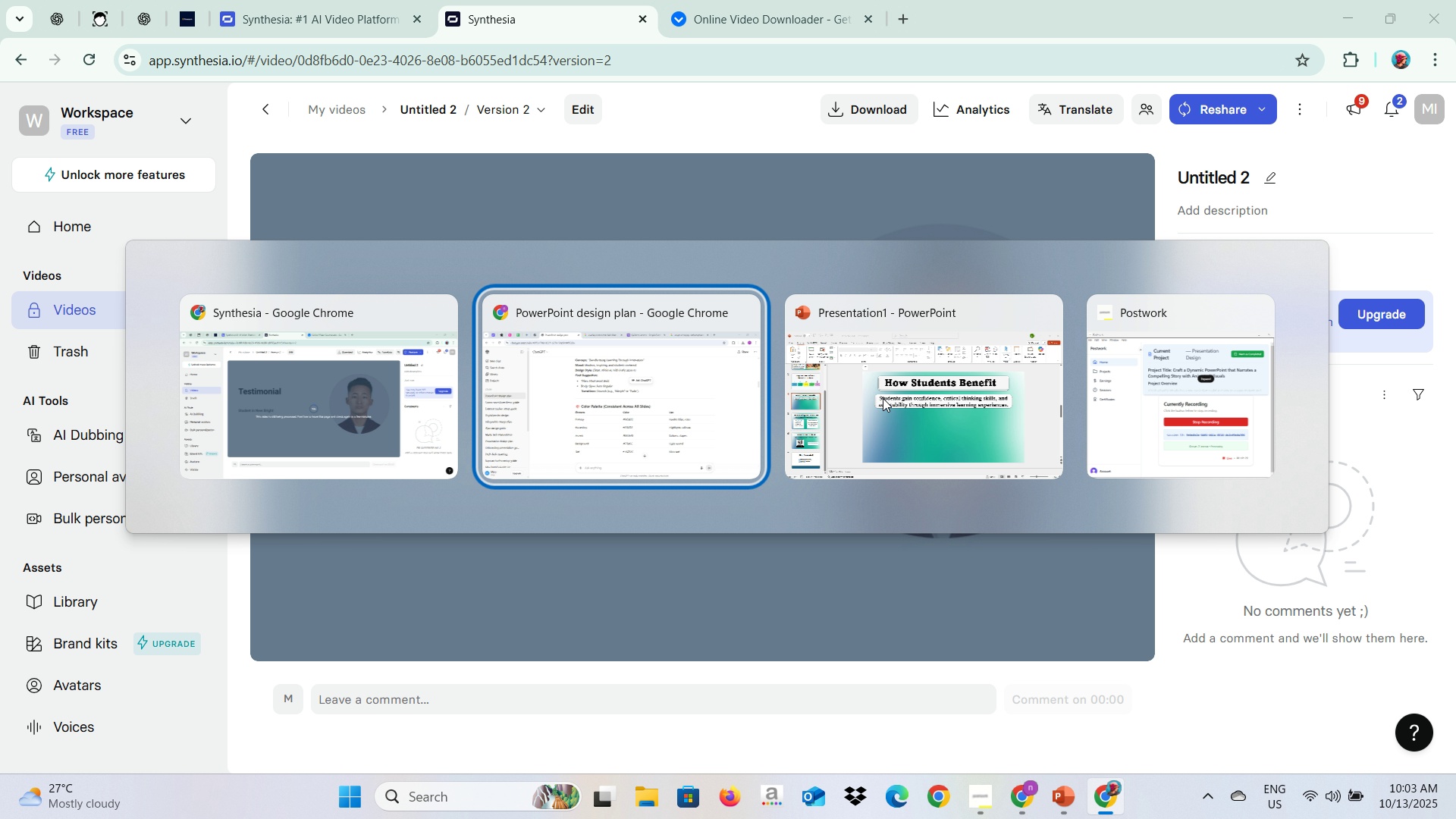 
key(Alt+Tab)
 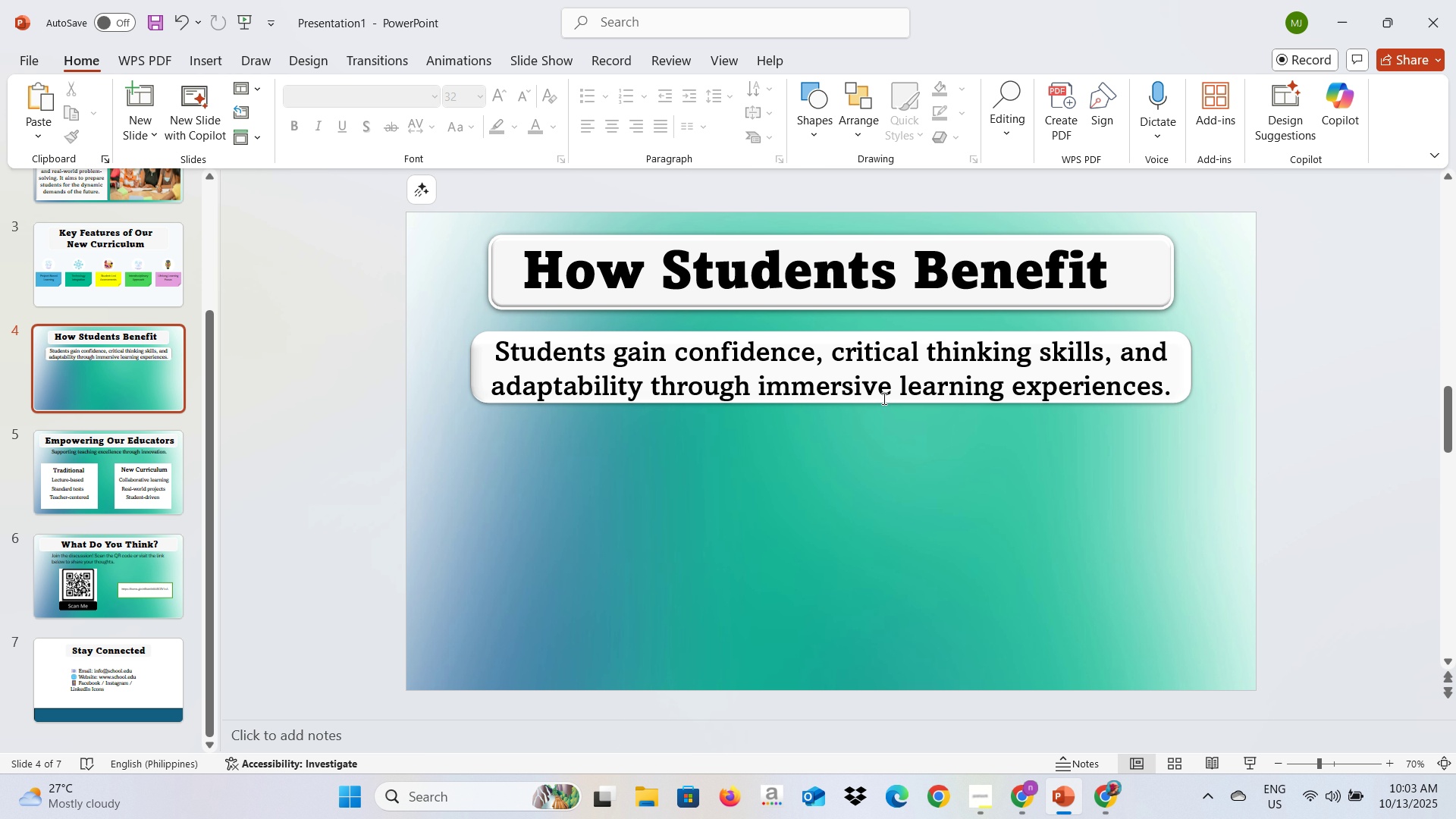 
key(Alt+Tab)
 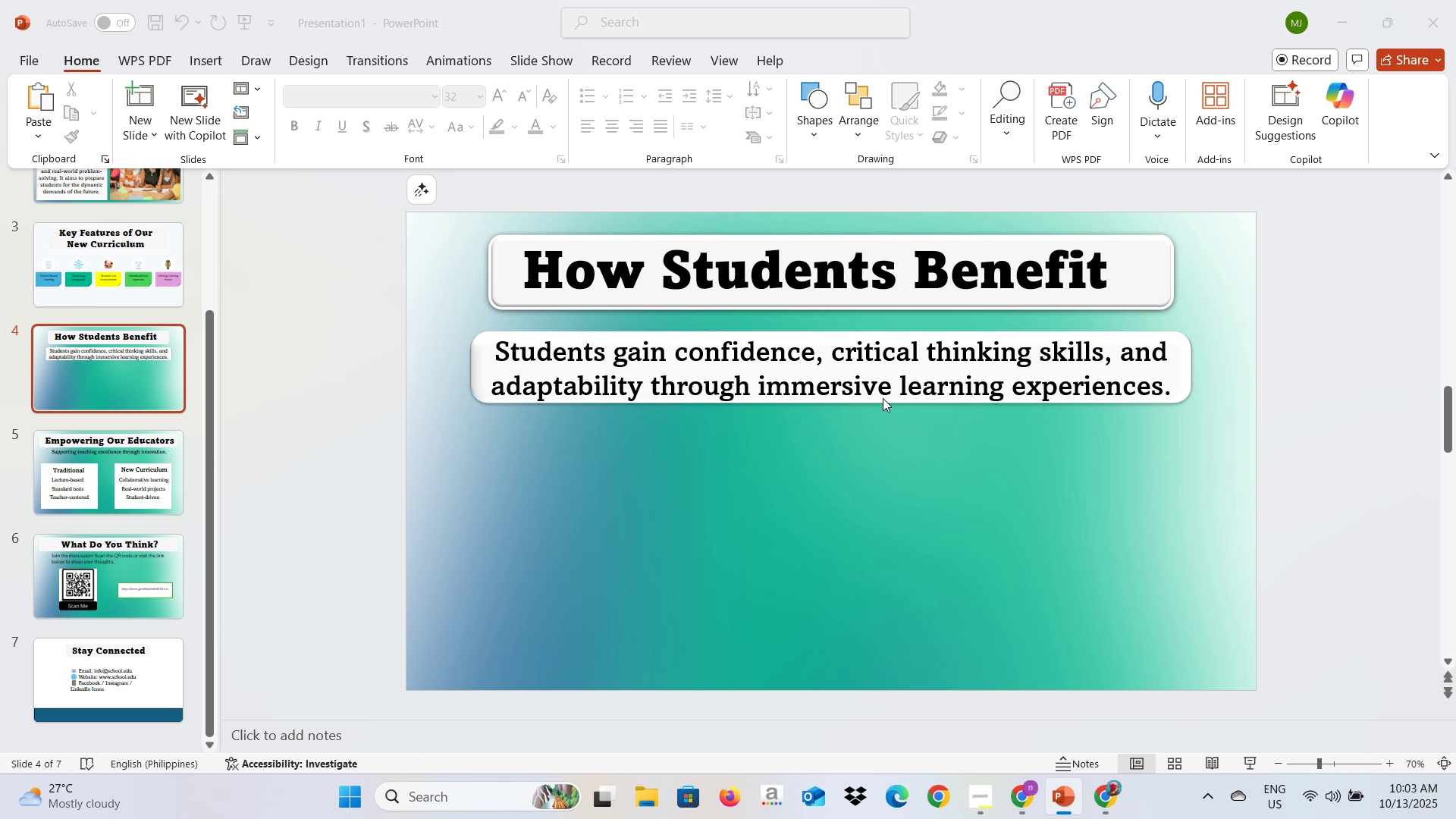 
key(Alt+Tab)
 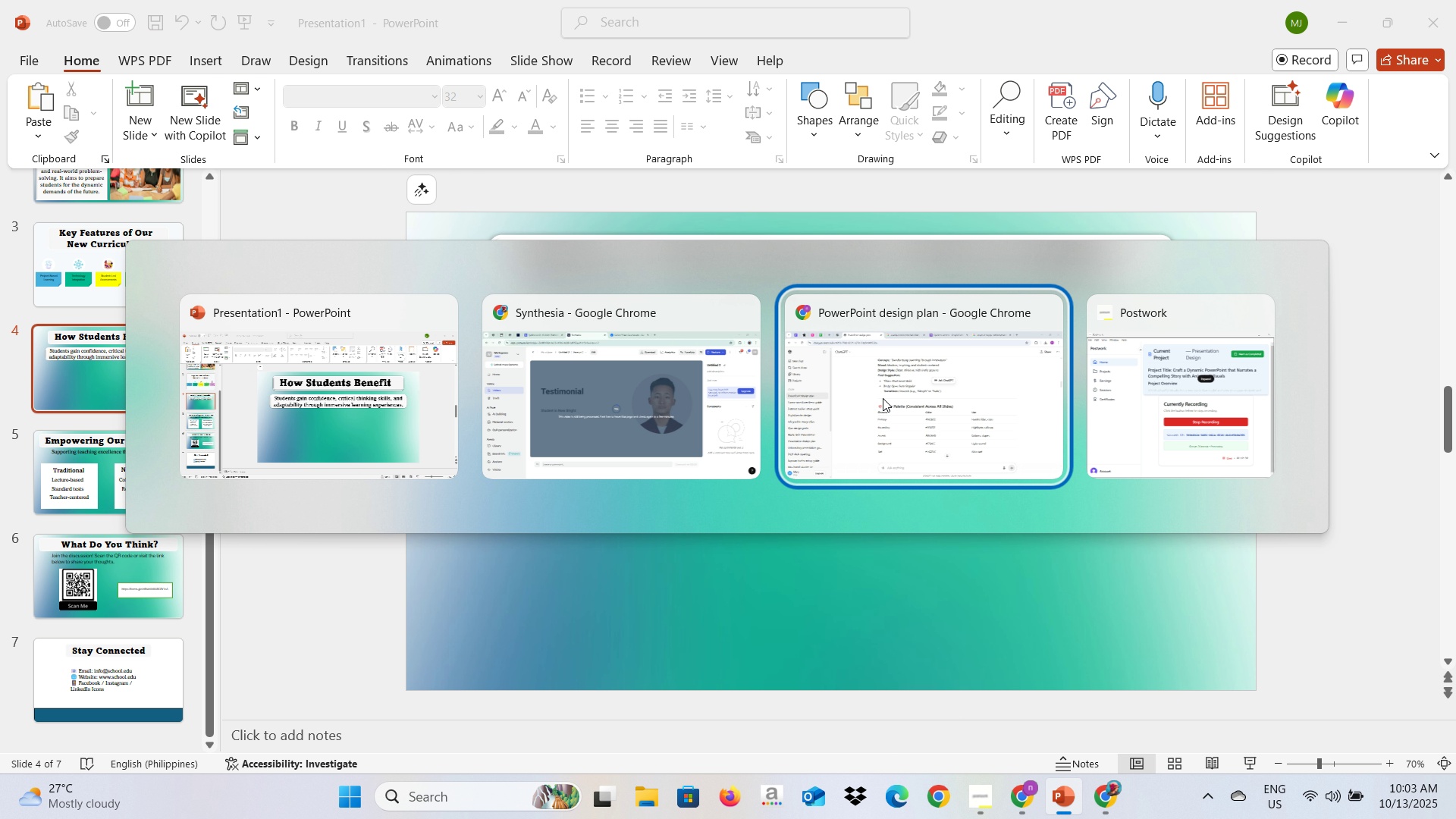 
key(Alt+Tab)
 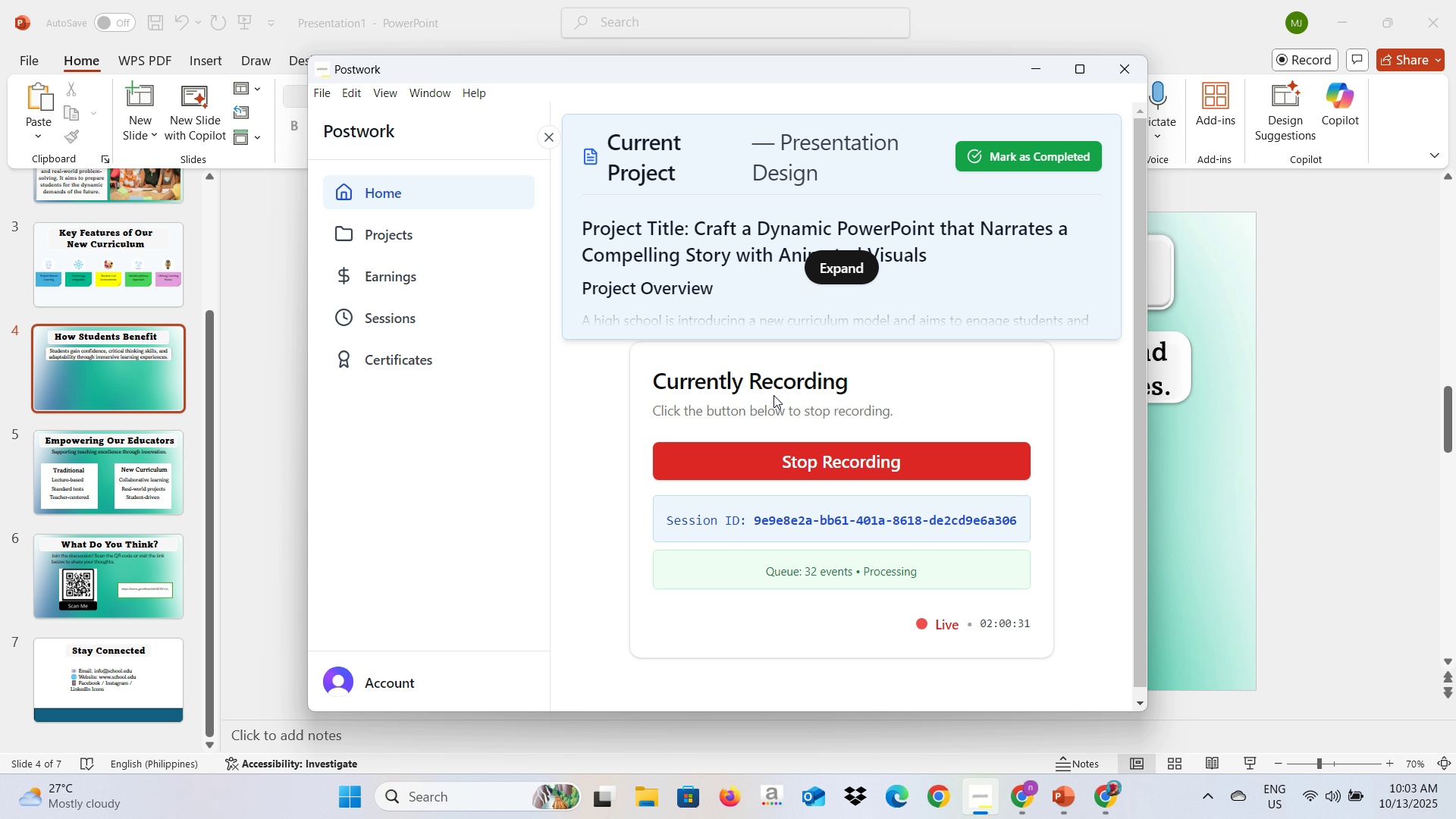 
key(Alt+AltLeft)
 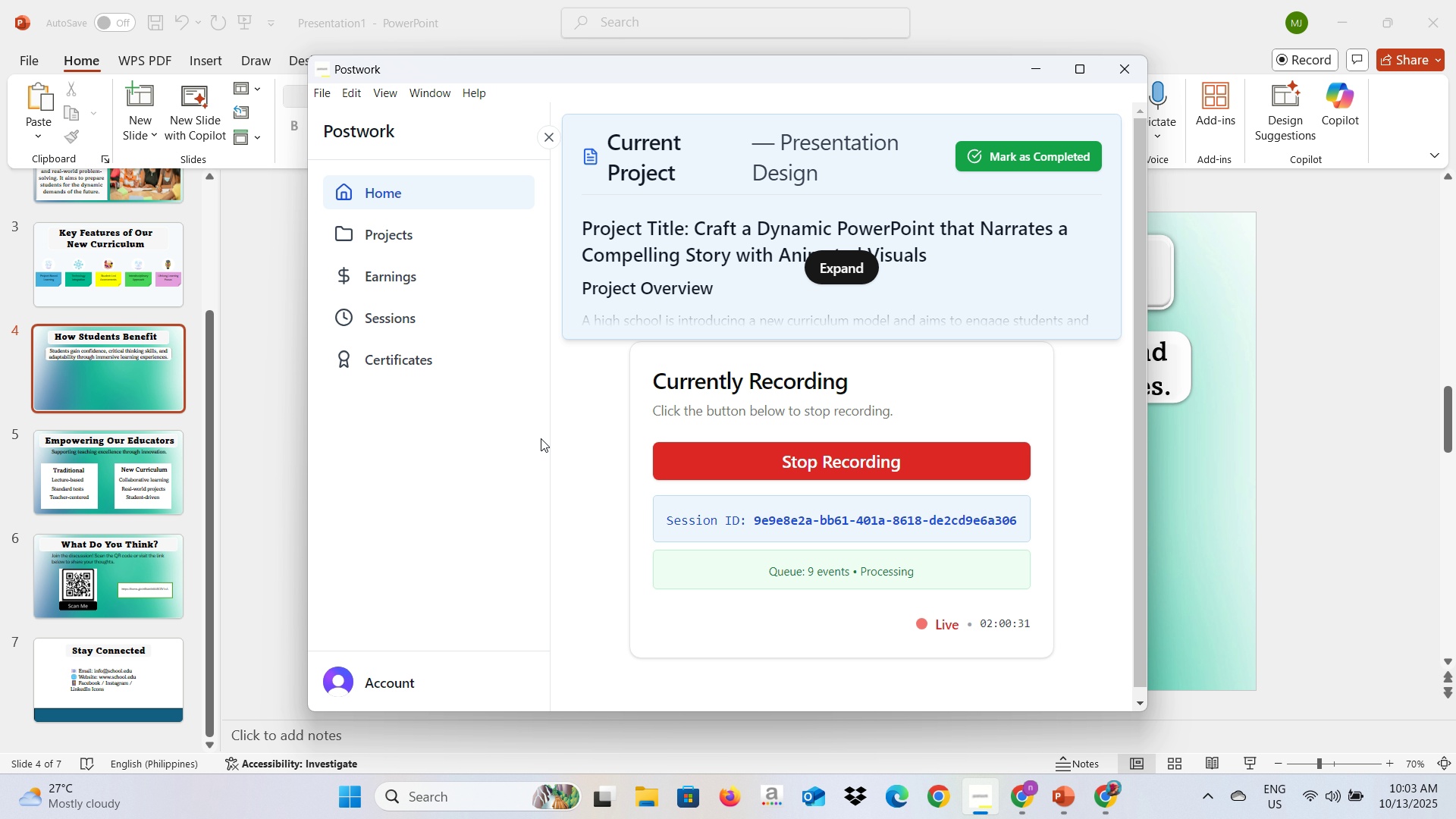 
key(Alt+Tab)
 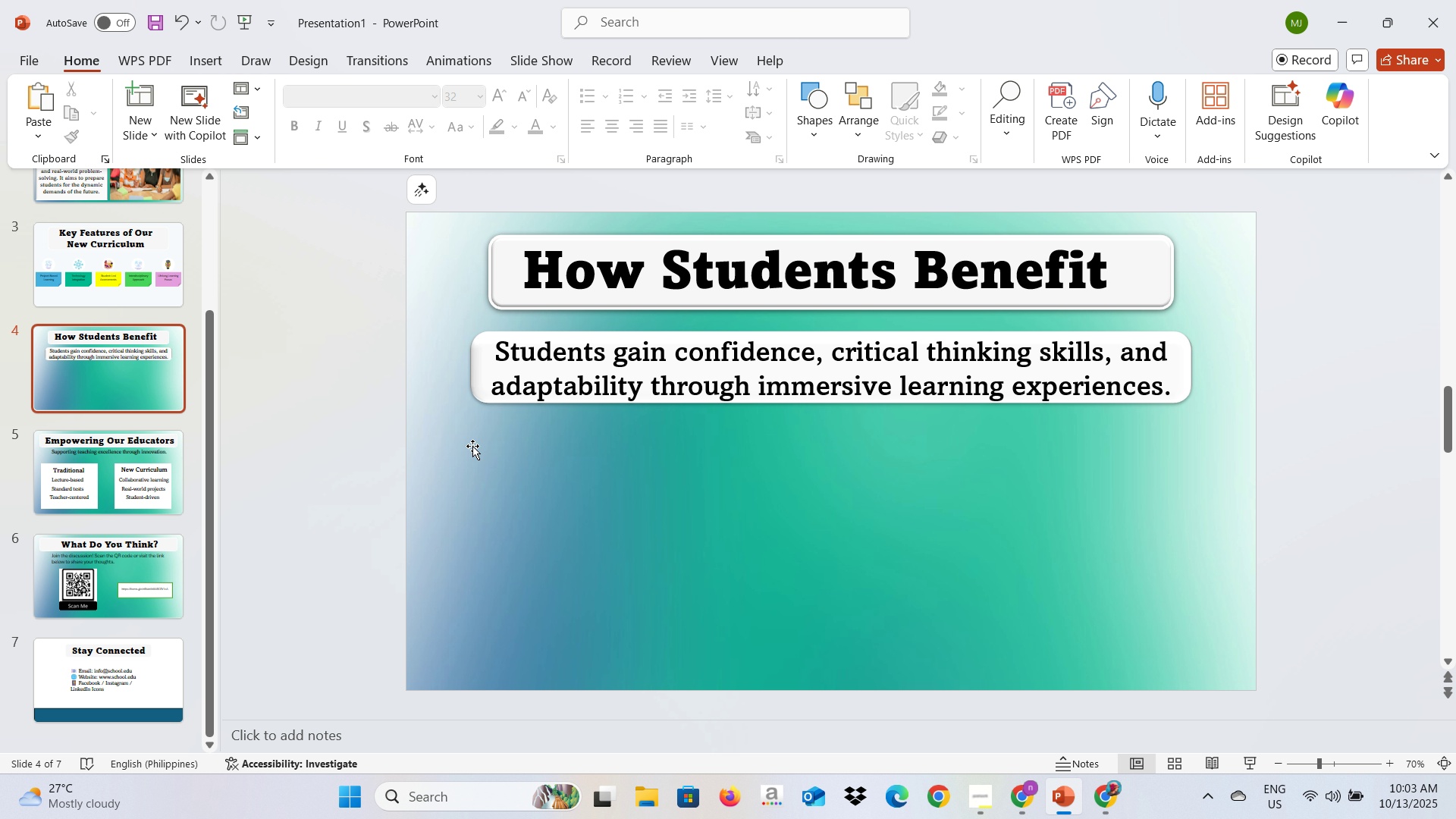 
key(Alt+Tab)
 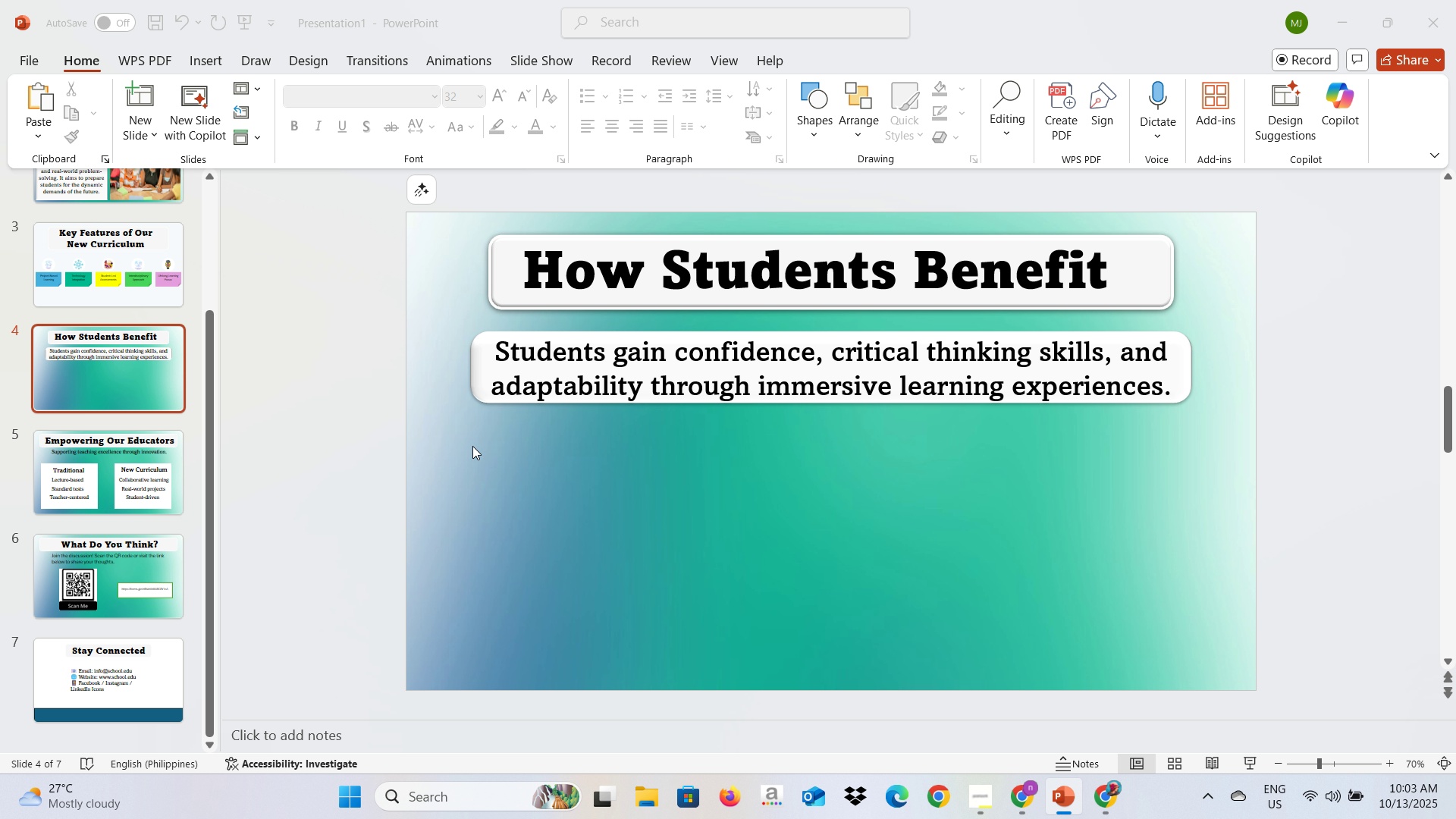 
key(Alt+Tab)
 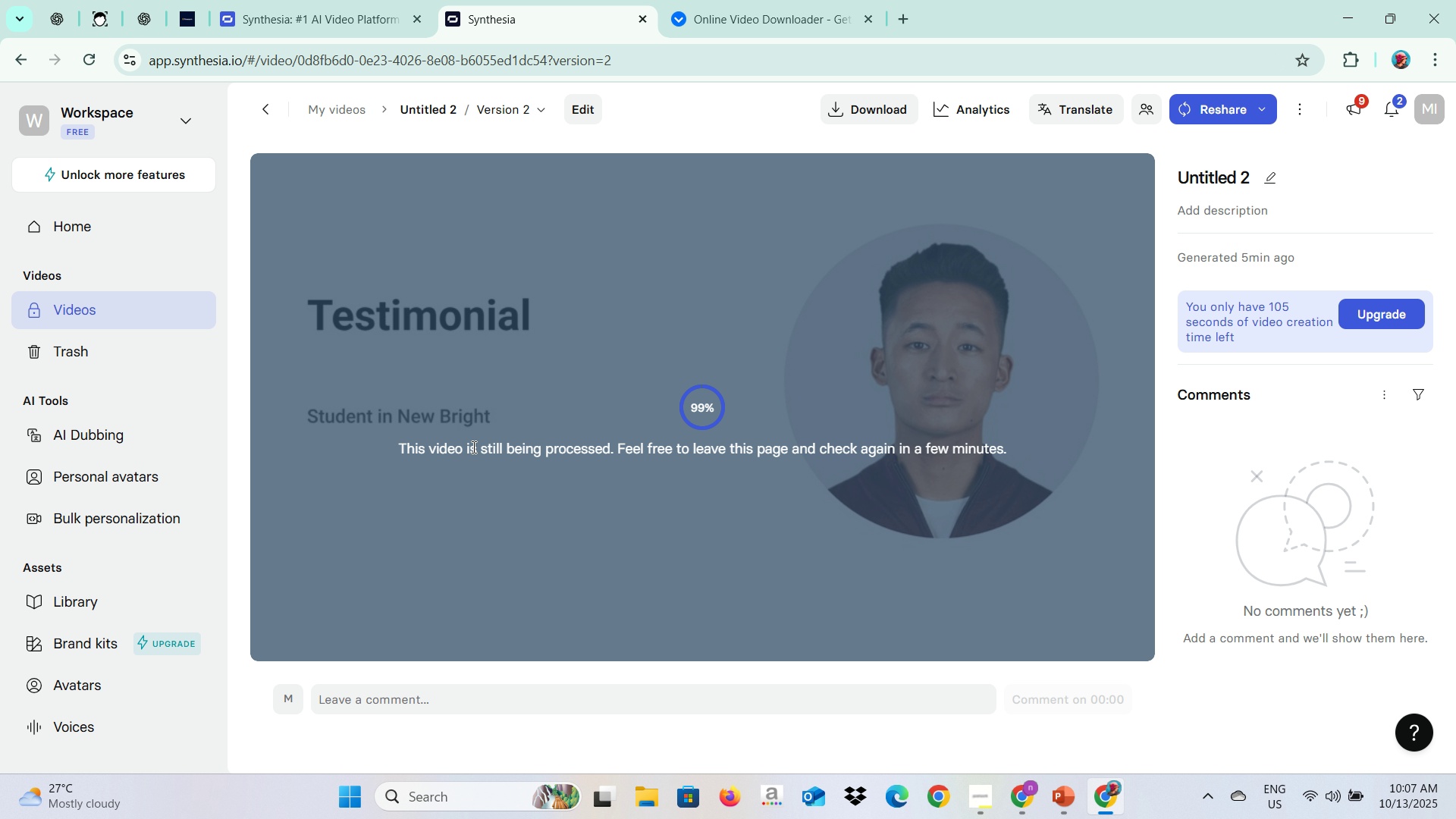 
wait(219.96)
 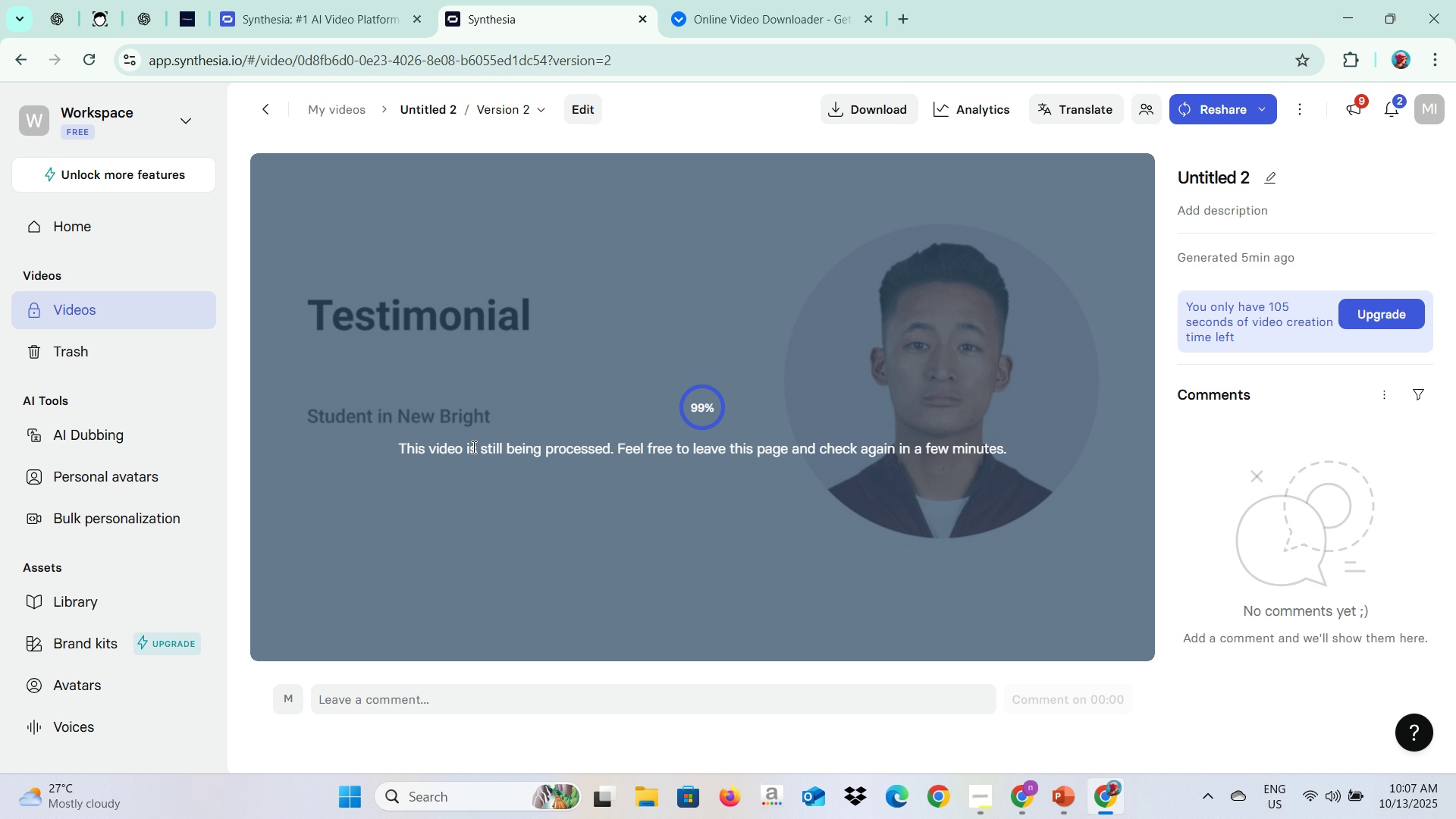 
key(Alt+AltLeft)
 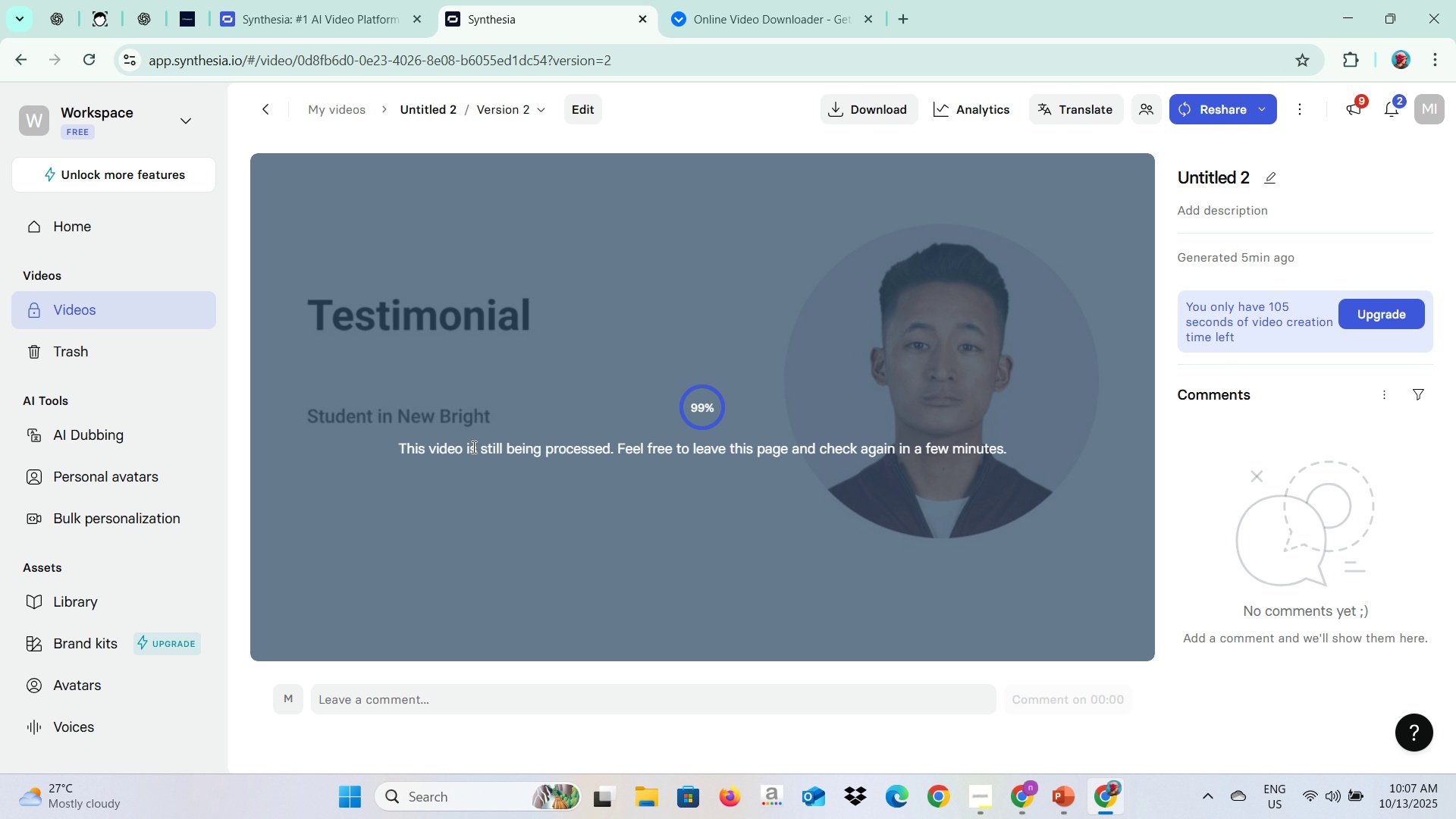 
key(Alt+Tab)
 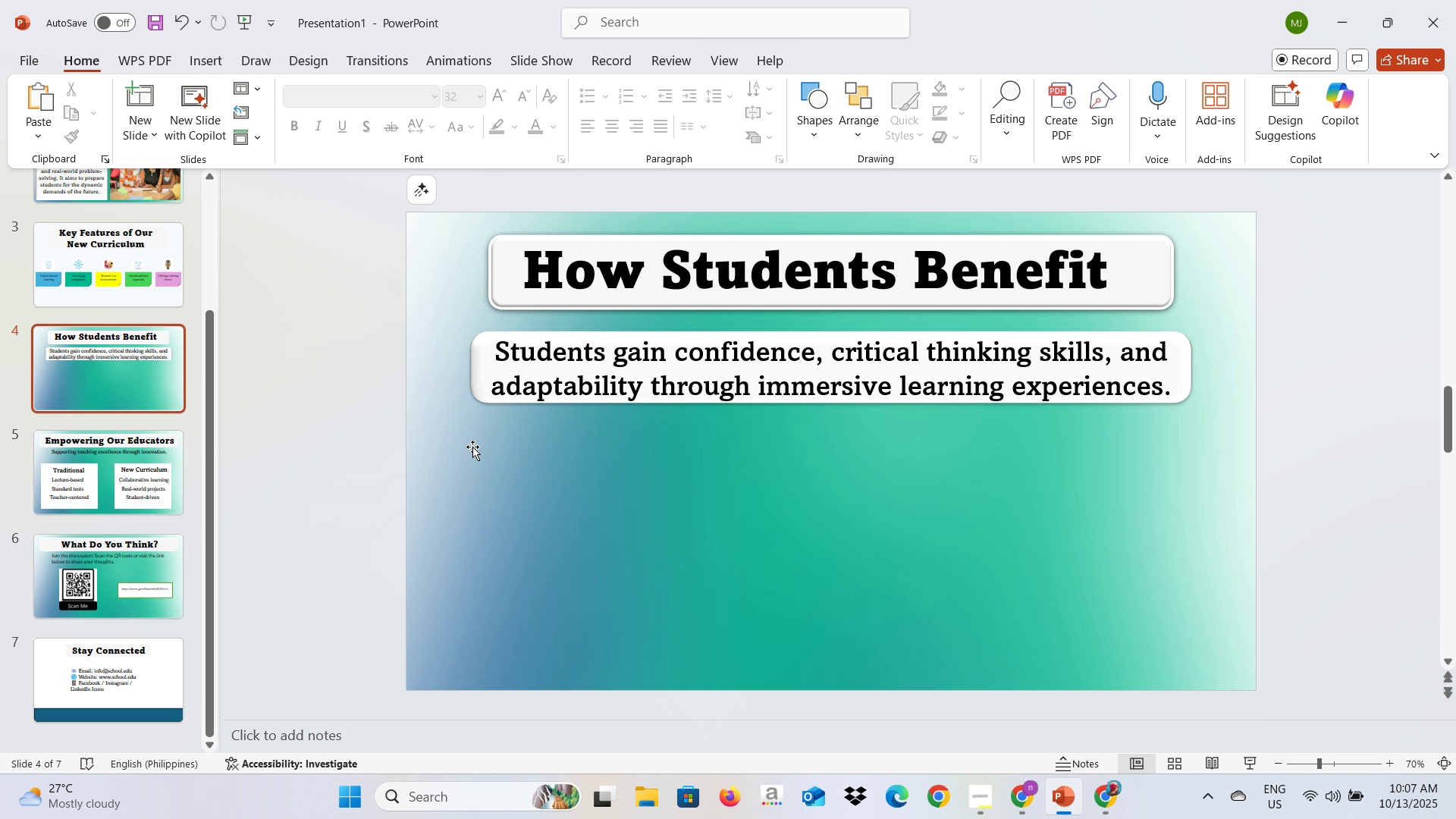 
key(Alt+Tab)
 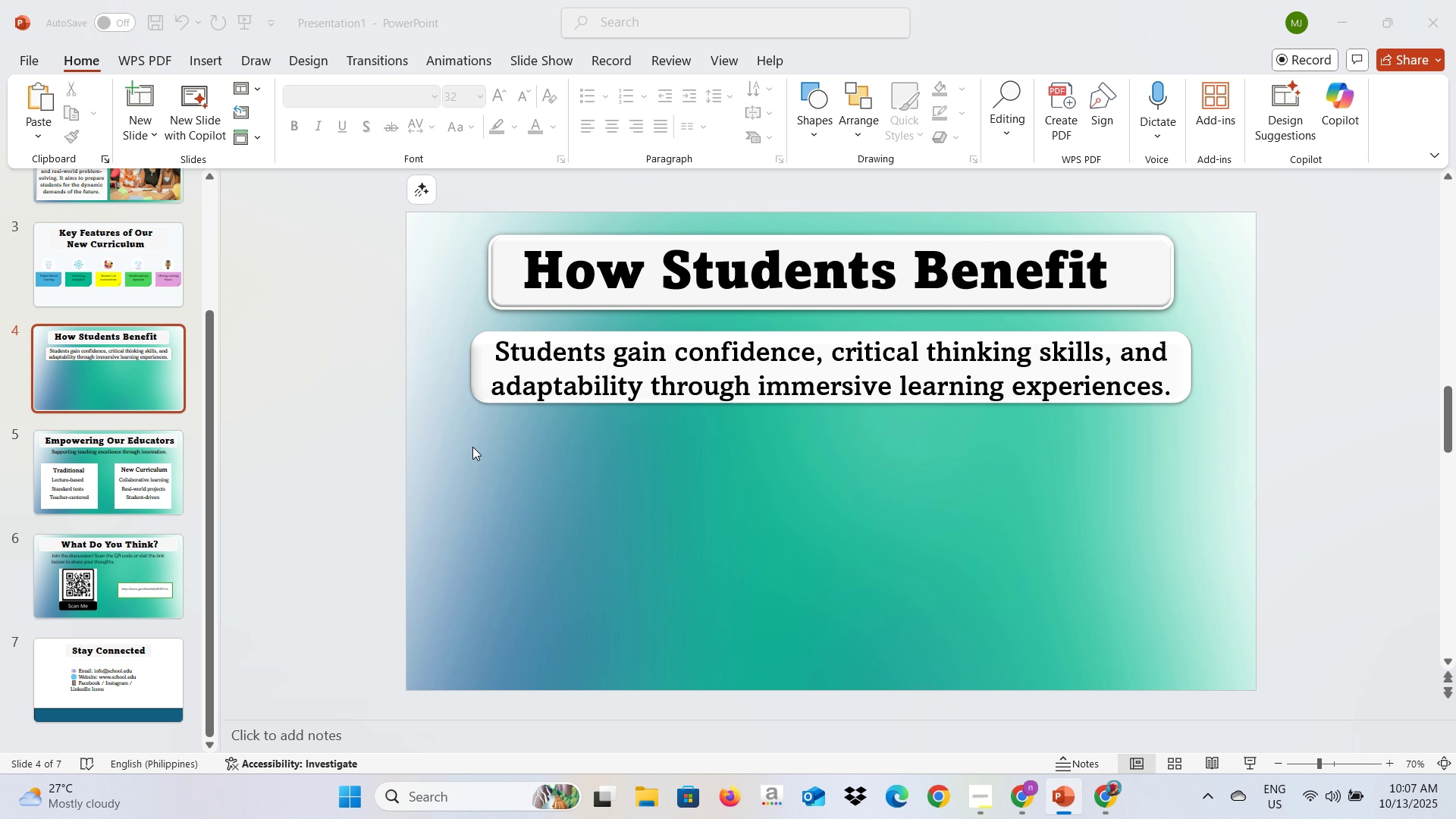 
key(Alt+Tab)